 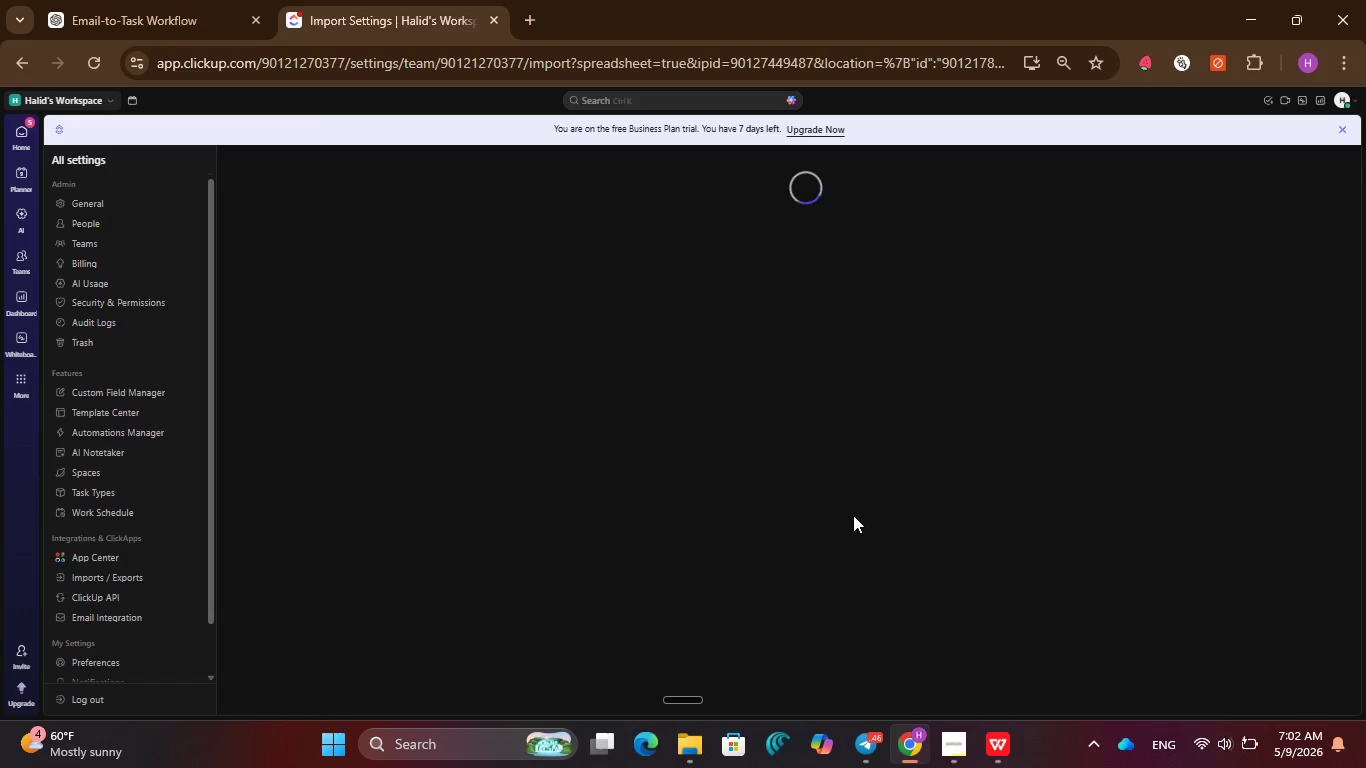 
scroll: coordinate [770, 431], scroll_direction: down, amount: 3.0
 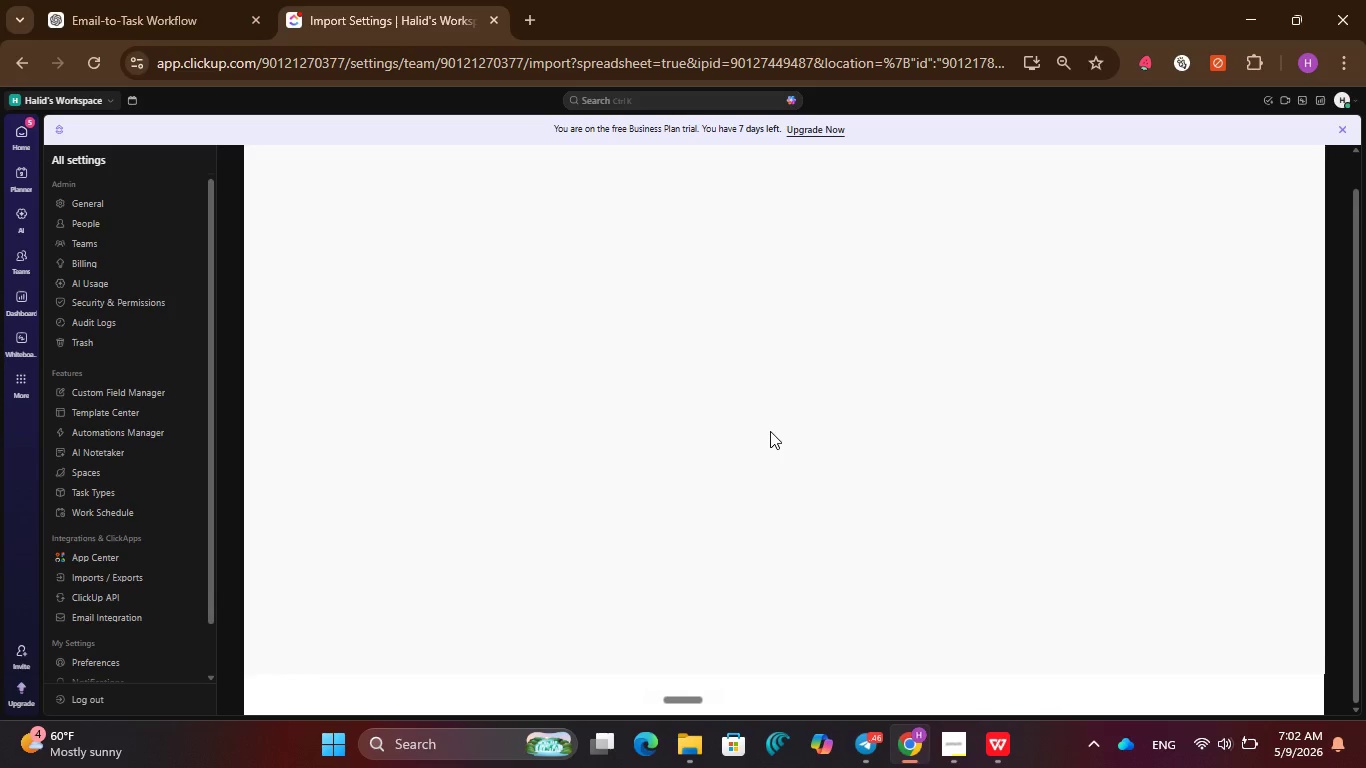 
scroll: coordinate [770, 431], scroll_direction: up, amount: 3.0
 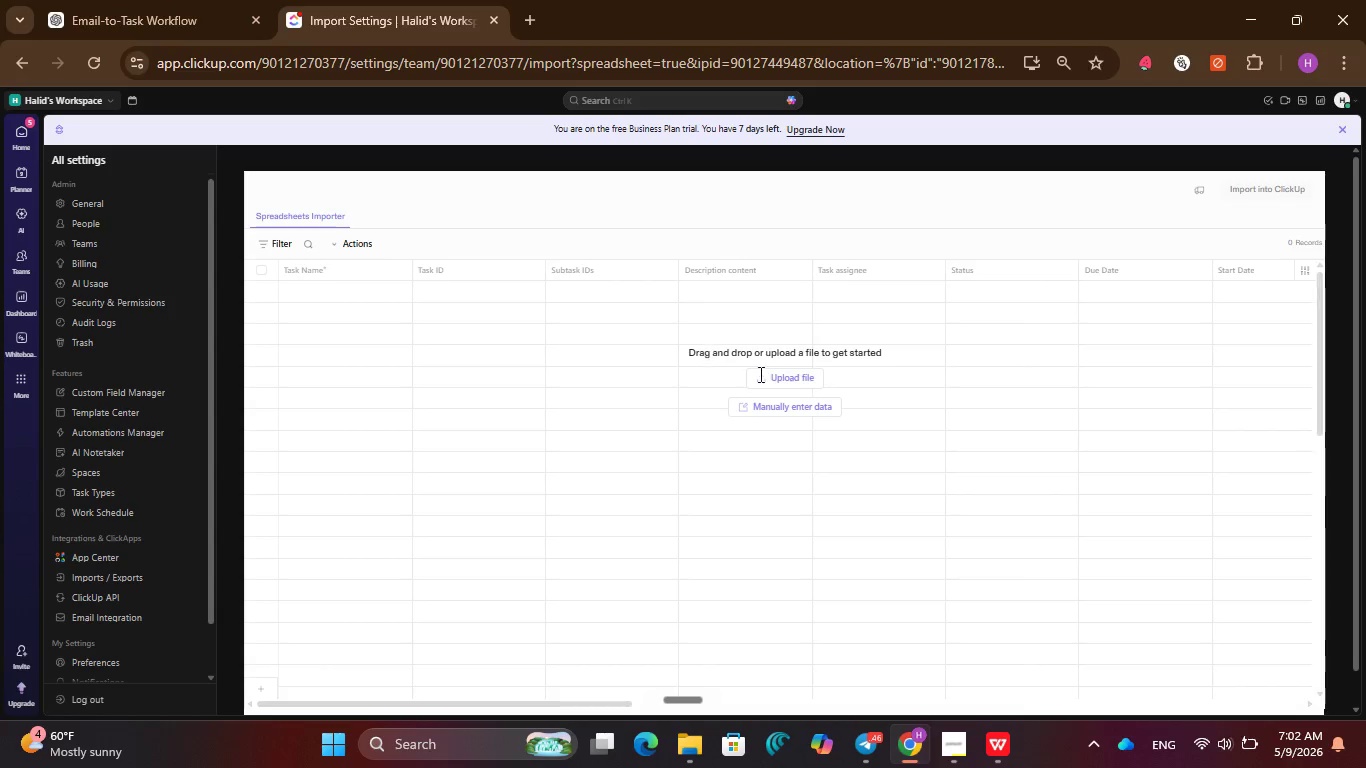 
wait(6.57)
 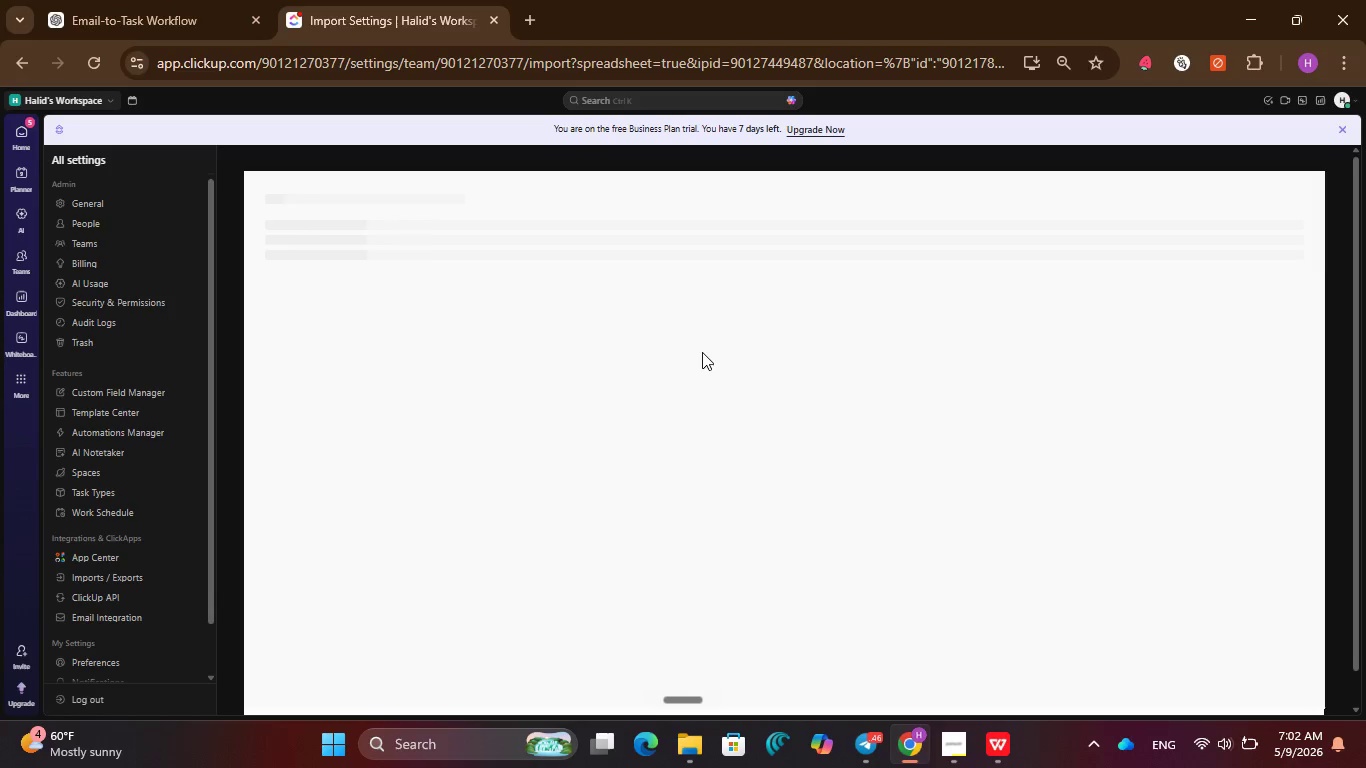 
left_click([797, 380])
 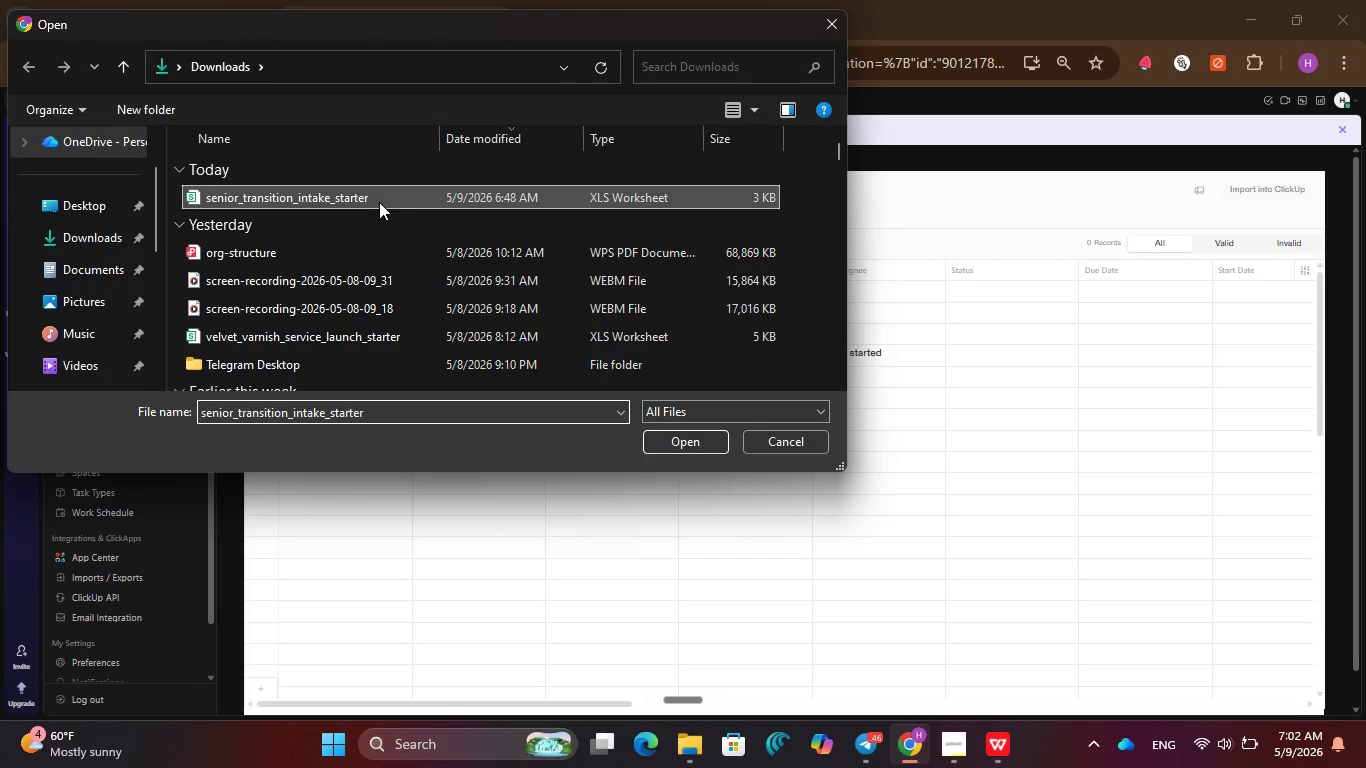 
left_click([681, 440])
 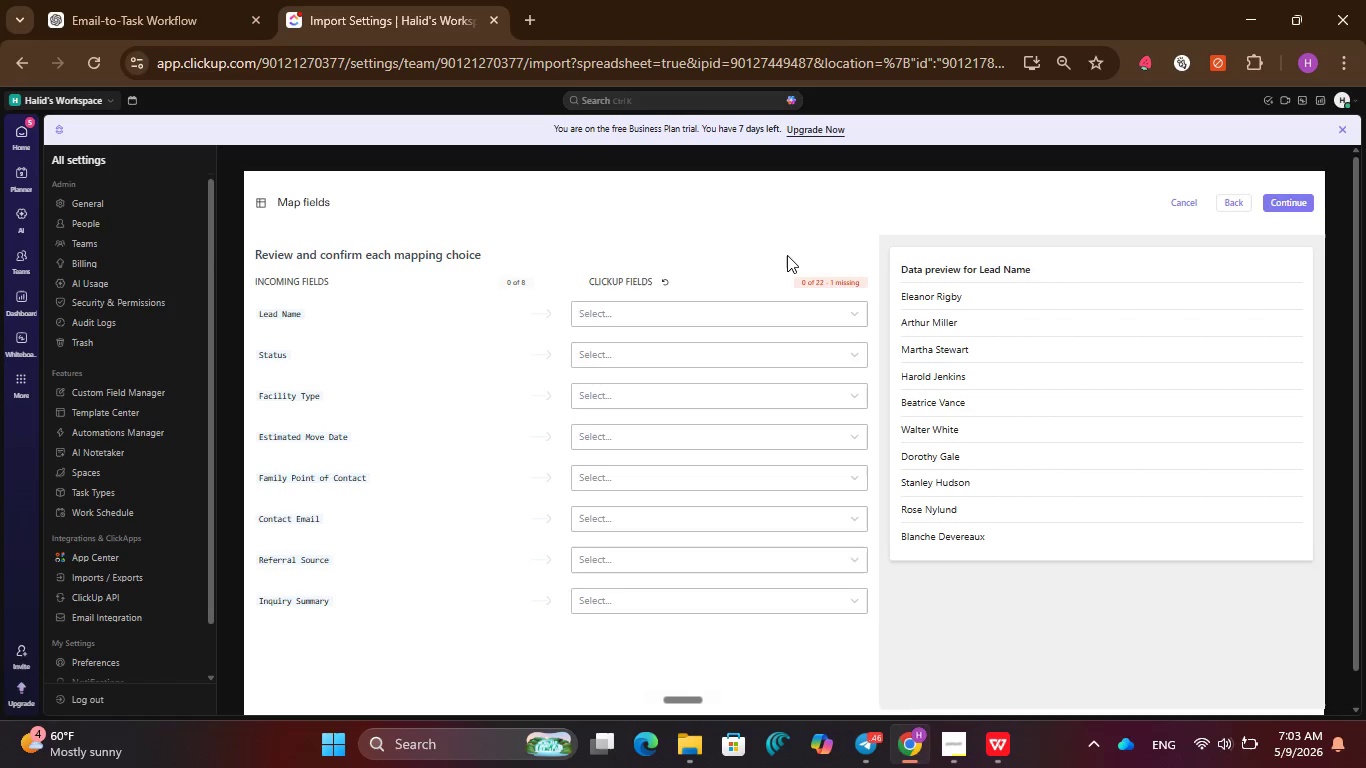 
wait(24.03)
 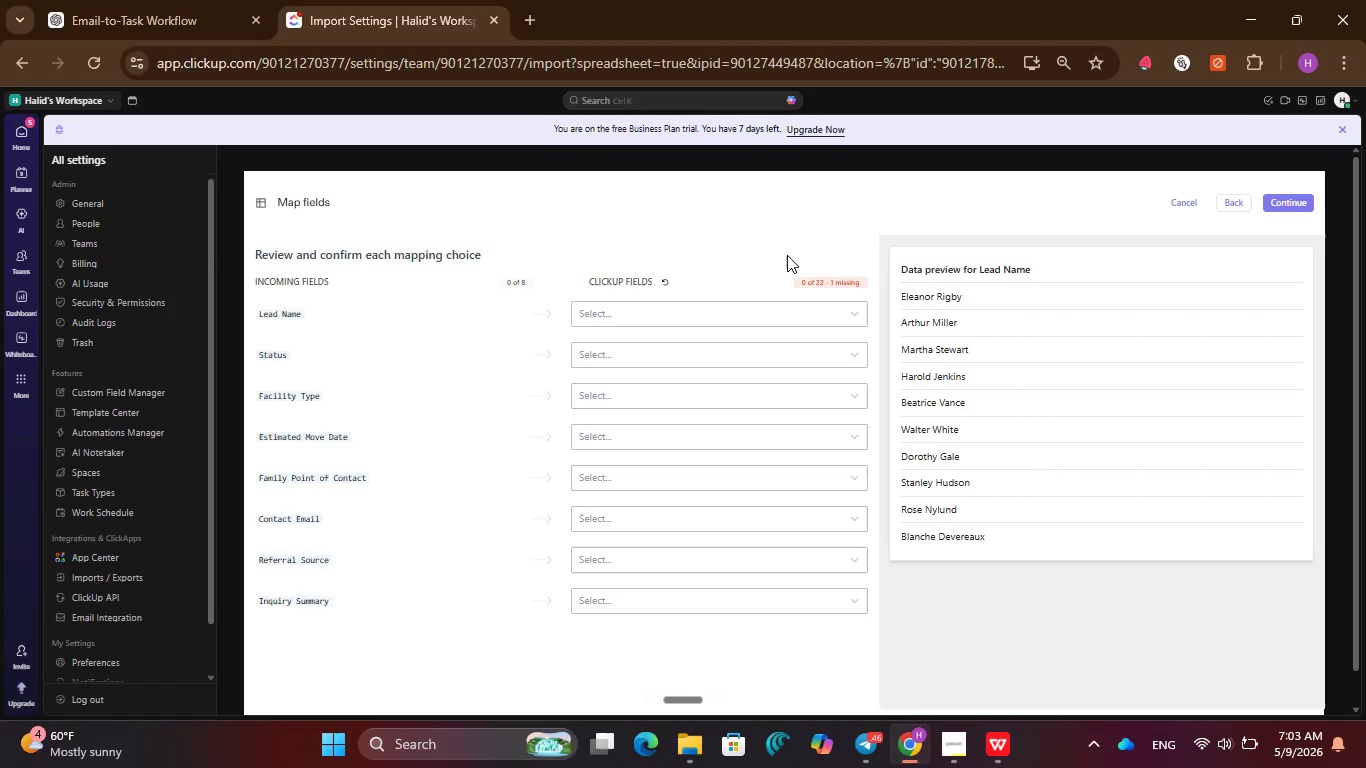 
left_click([796, 317])
 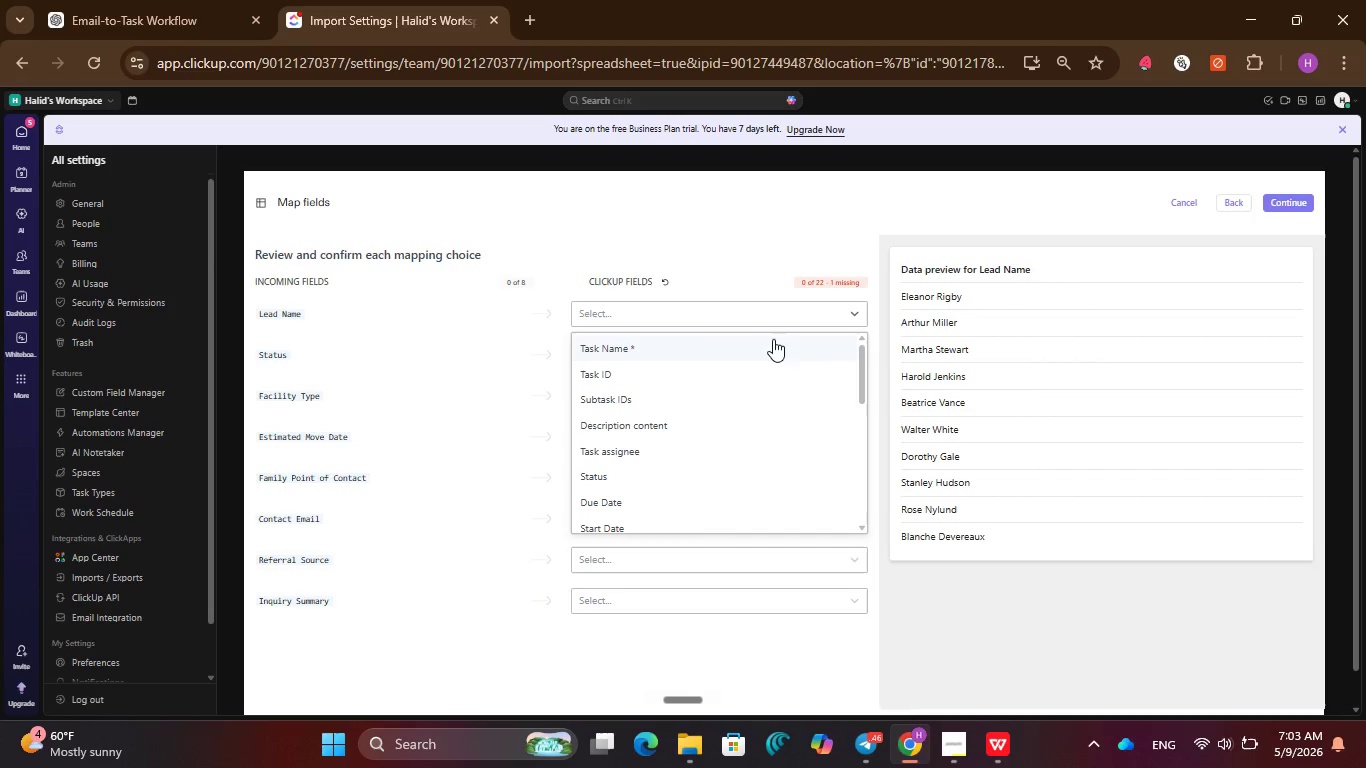 
left_click([759, 350])
 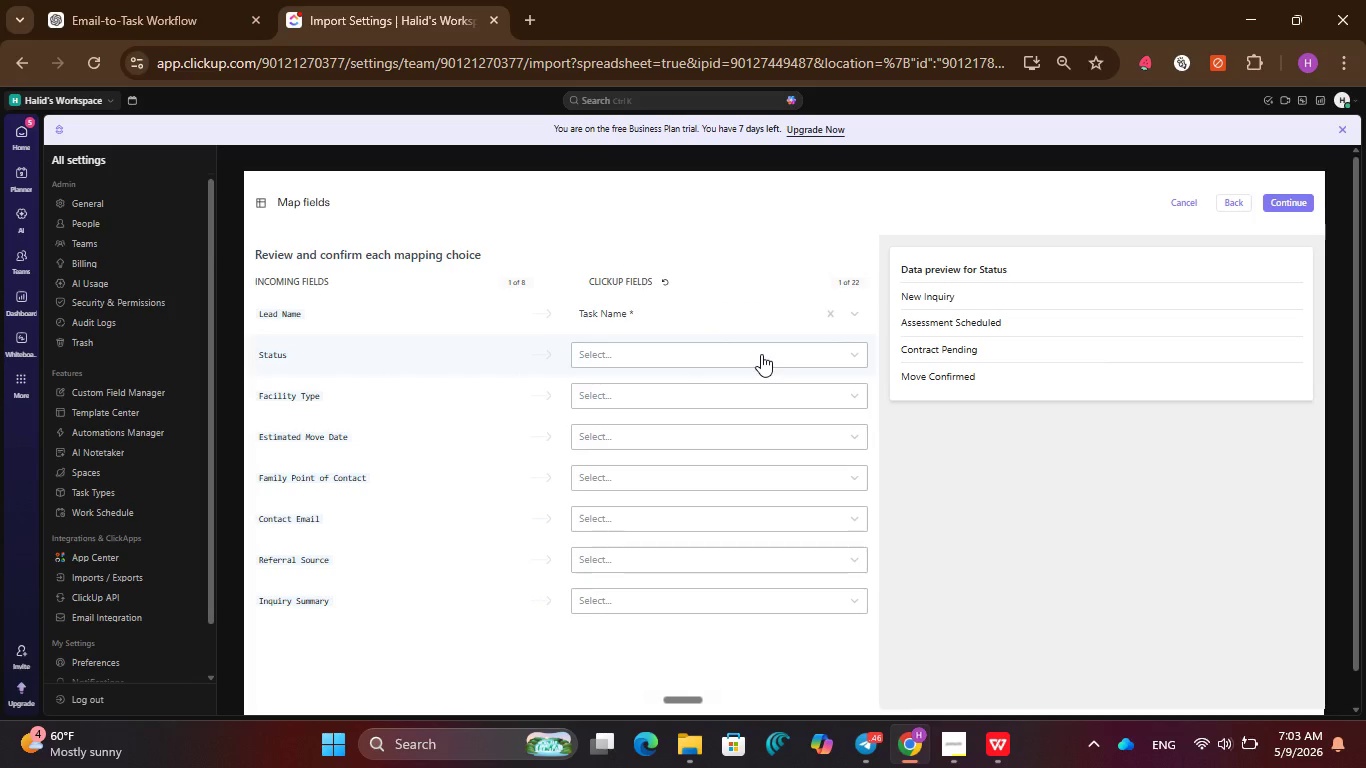 
left_click([761, 354])
 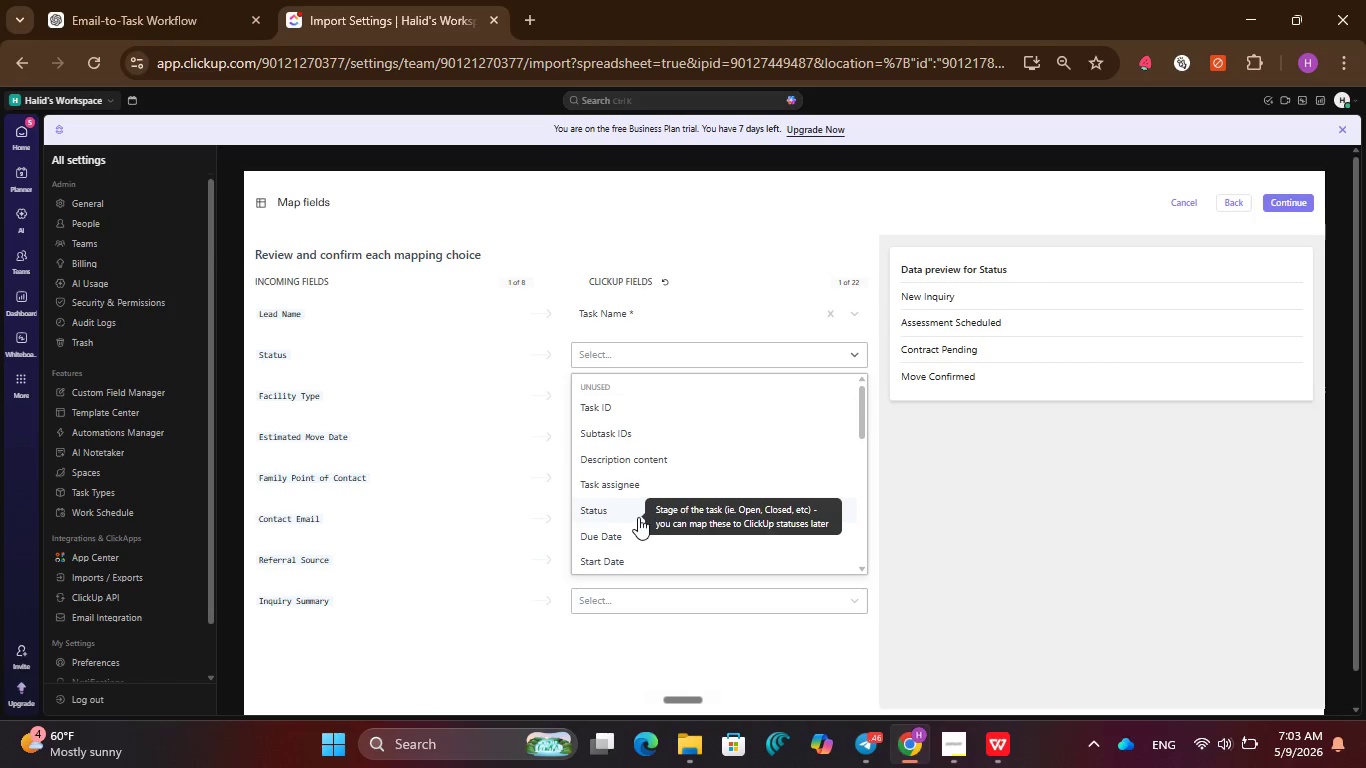 
left_click([603, 516])
 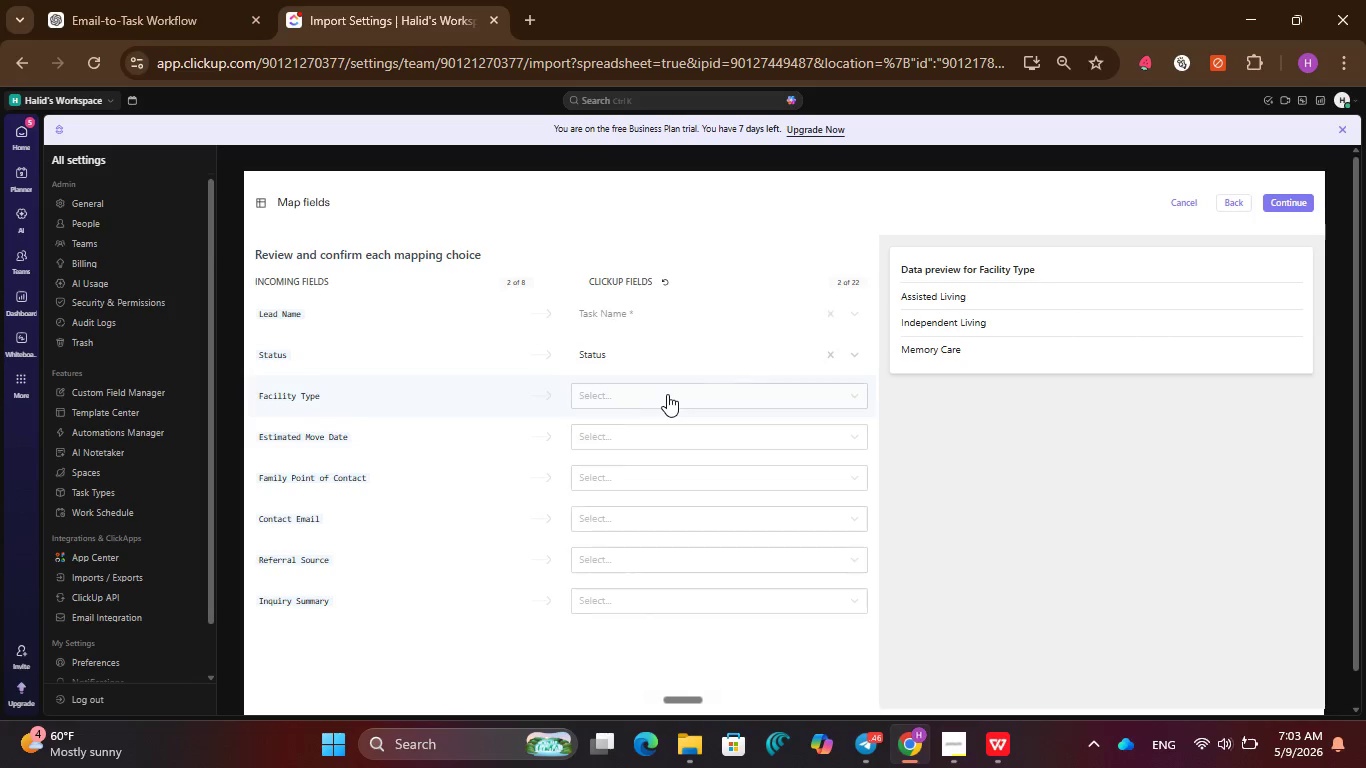 
left_click([667, 394])
 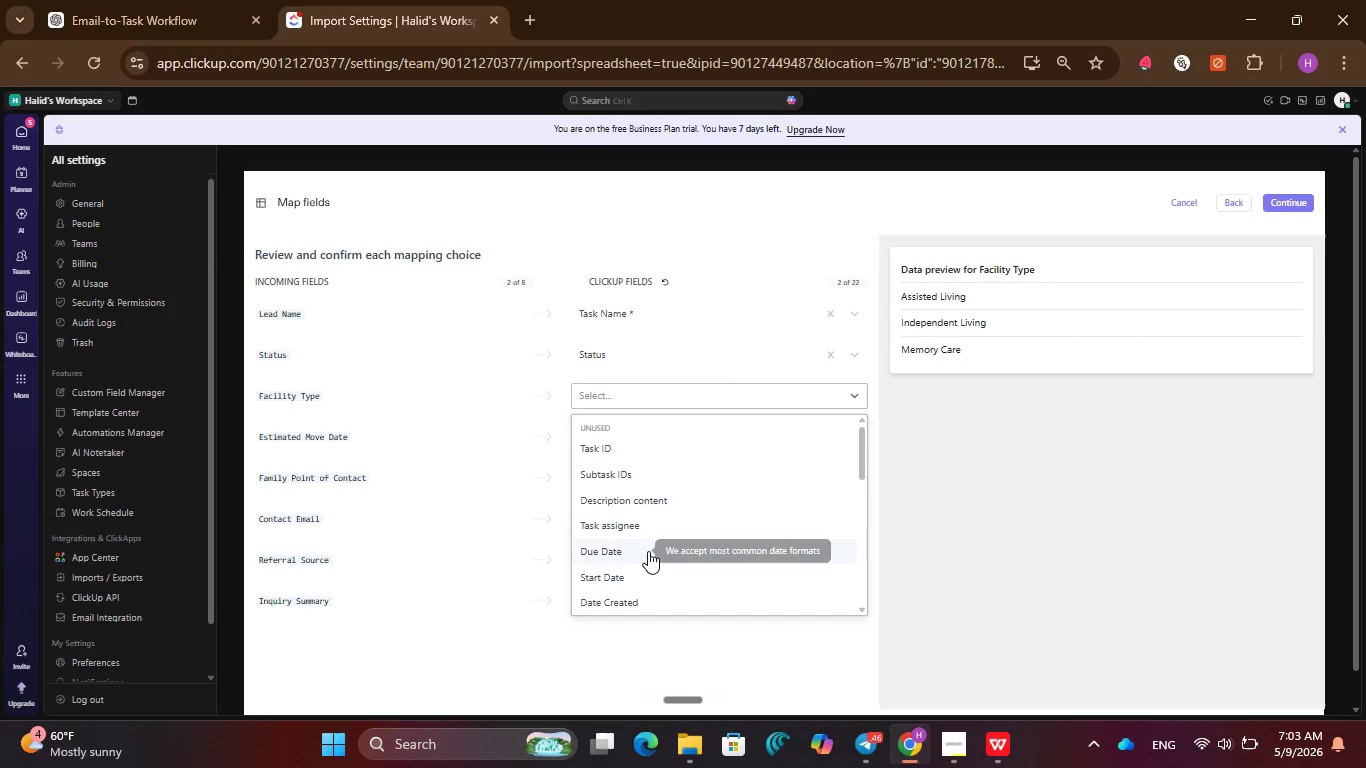 
scroll: coordinate [648, 551], scroll_direction: down, amount: 7.0
 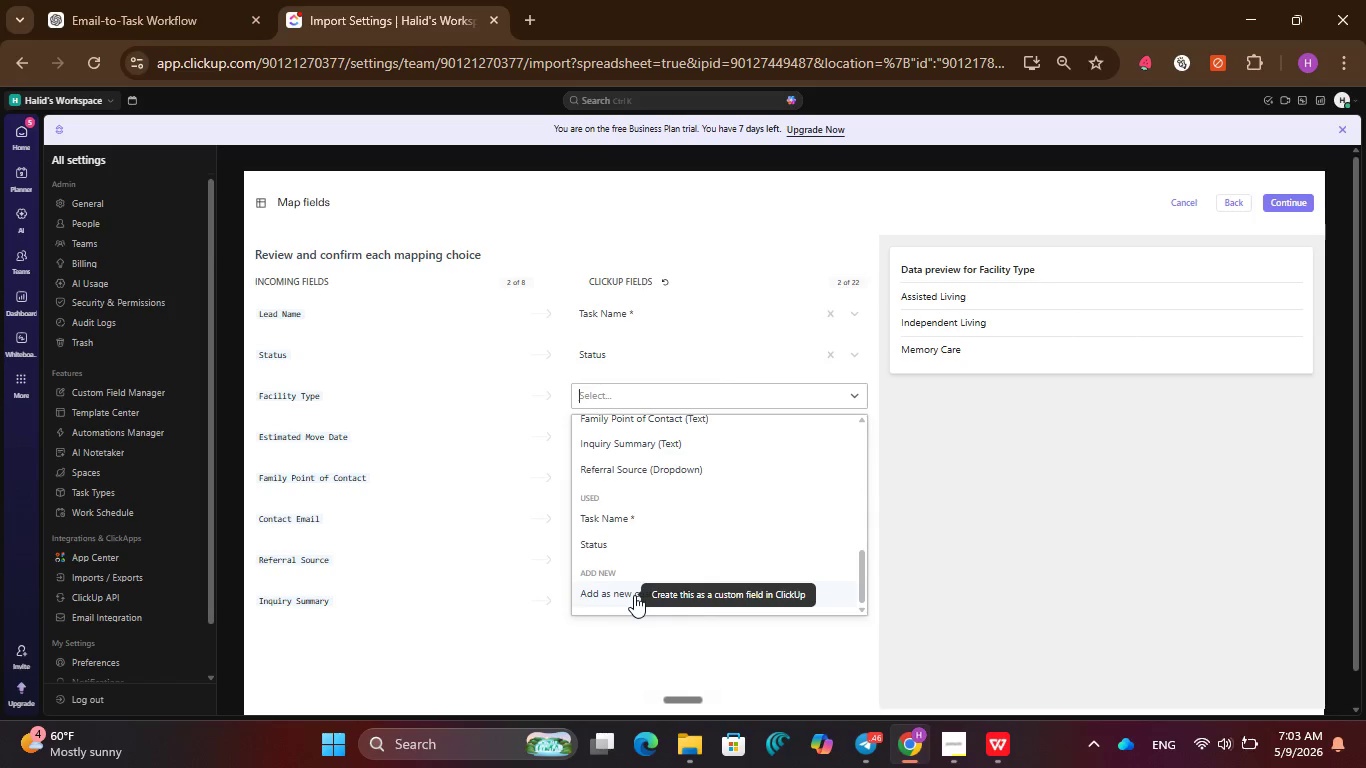 
left_click([634, 595])
 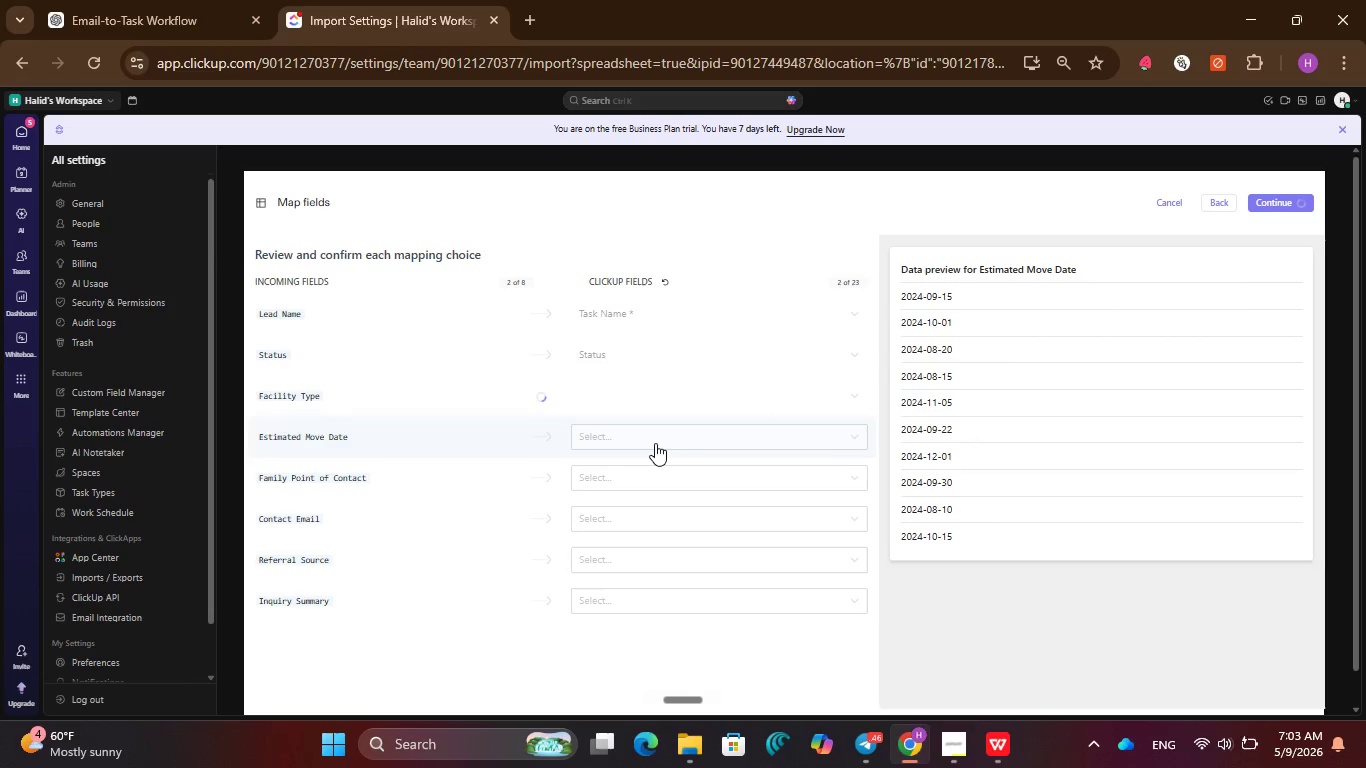 
left_click([655, 443])
 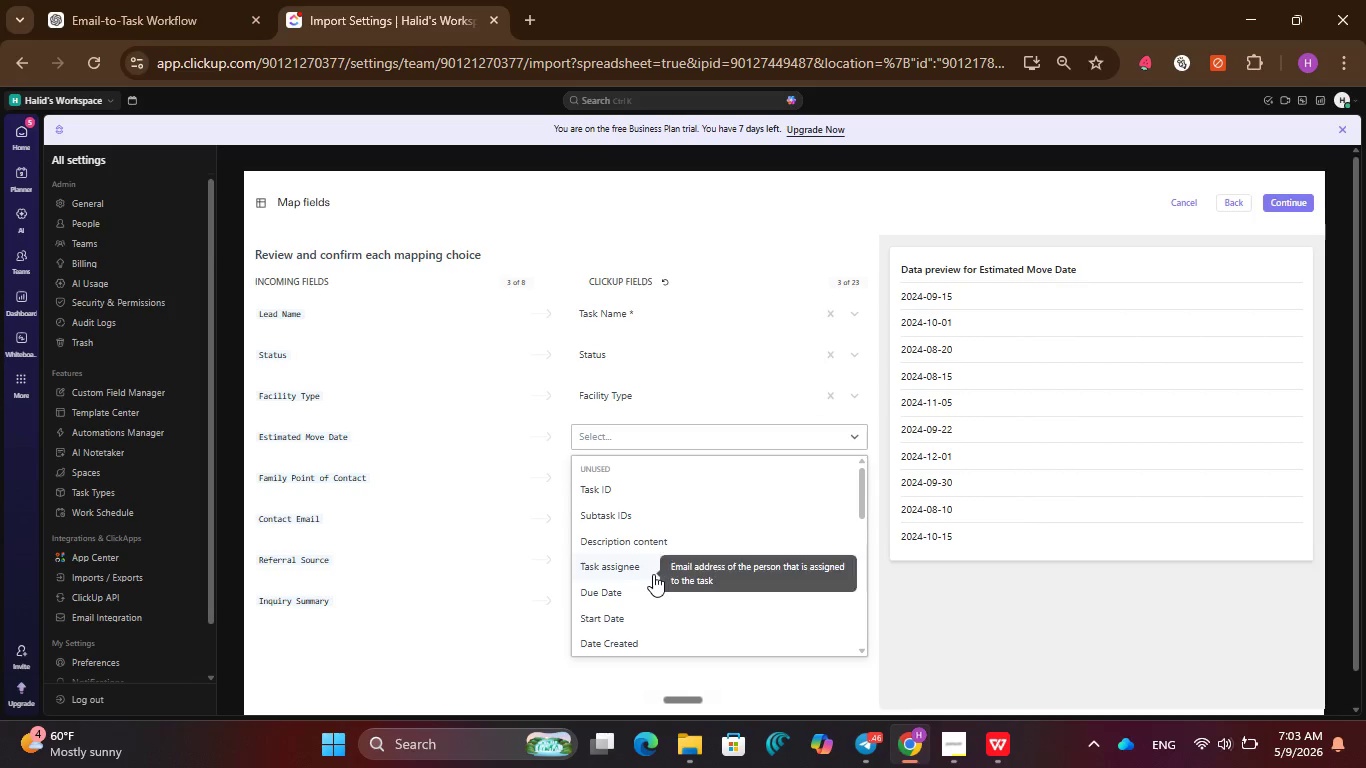 
scroll: coordinate [653, 579], scroll_direction: down, amount: 7.0
 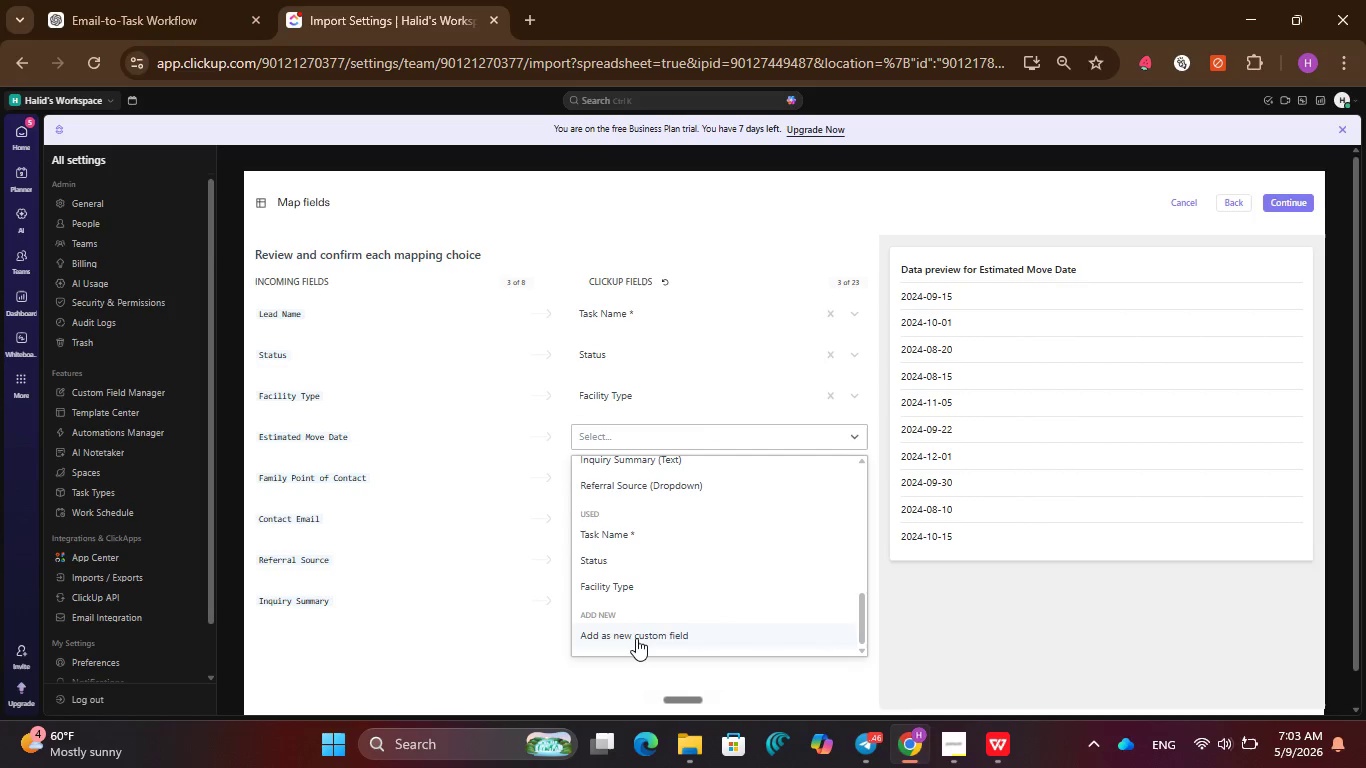 
left_click([636, 638])
 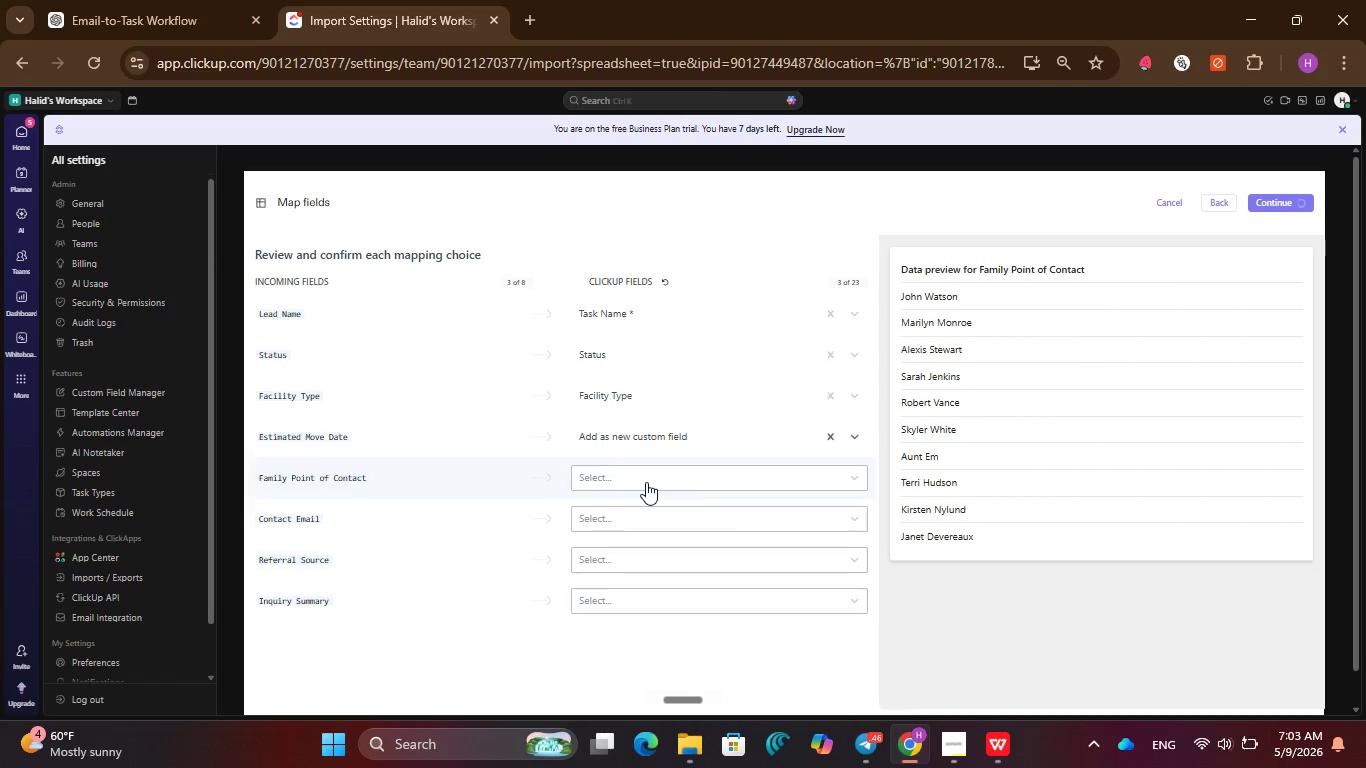 
wait(6.84)
 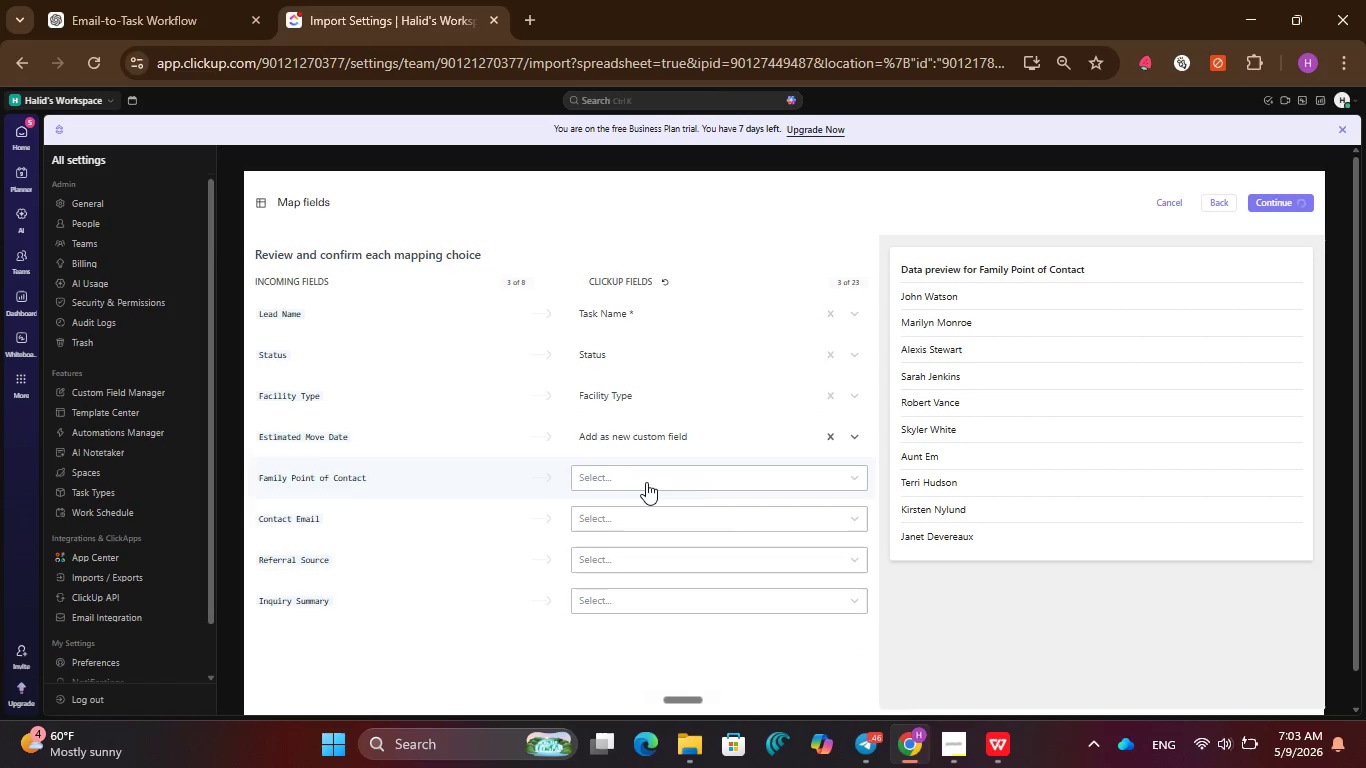 
left_click([646, 482])
 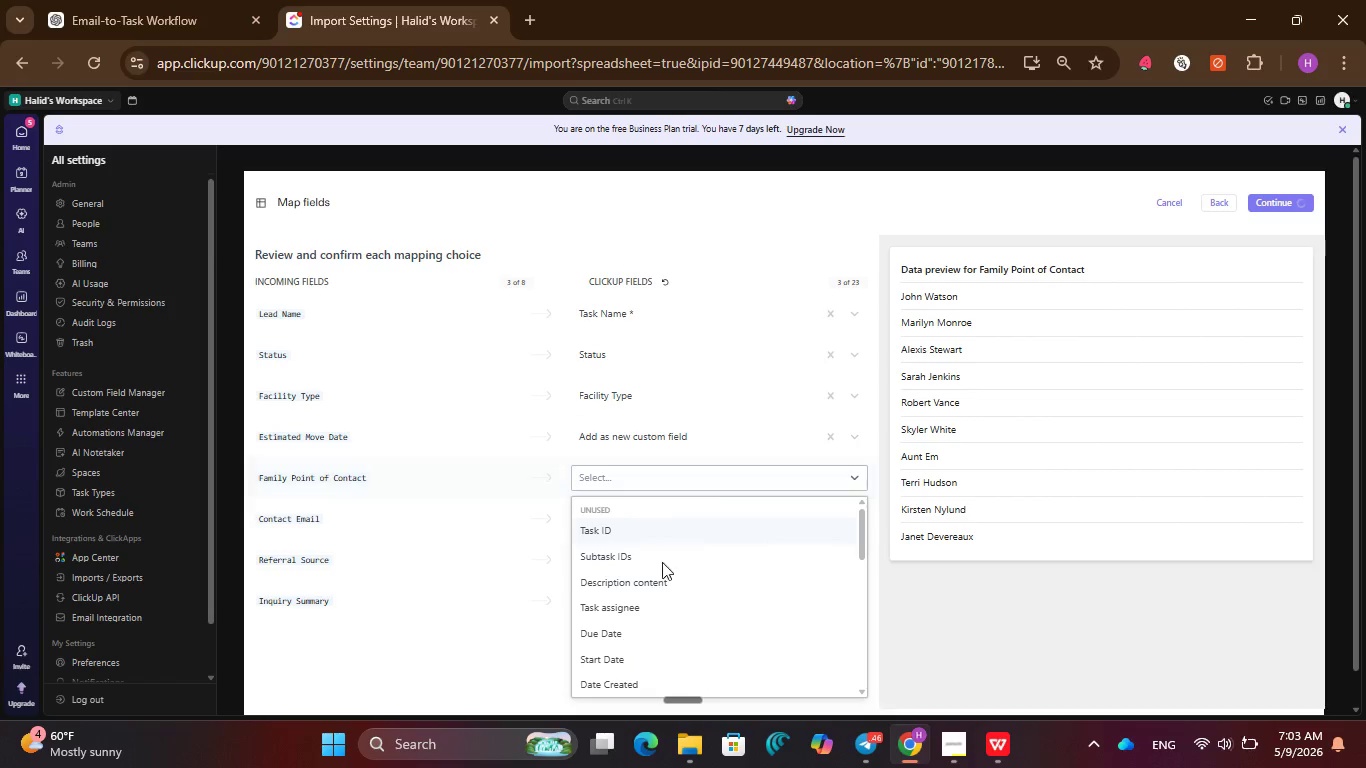 
scroll: coordinate [661, 581], scroll_direction: down, amount: 7.0
 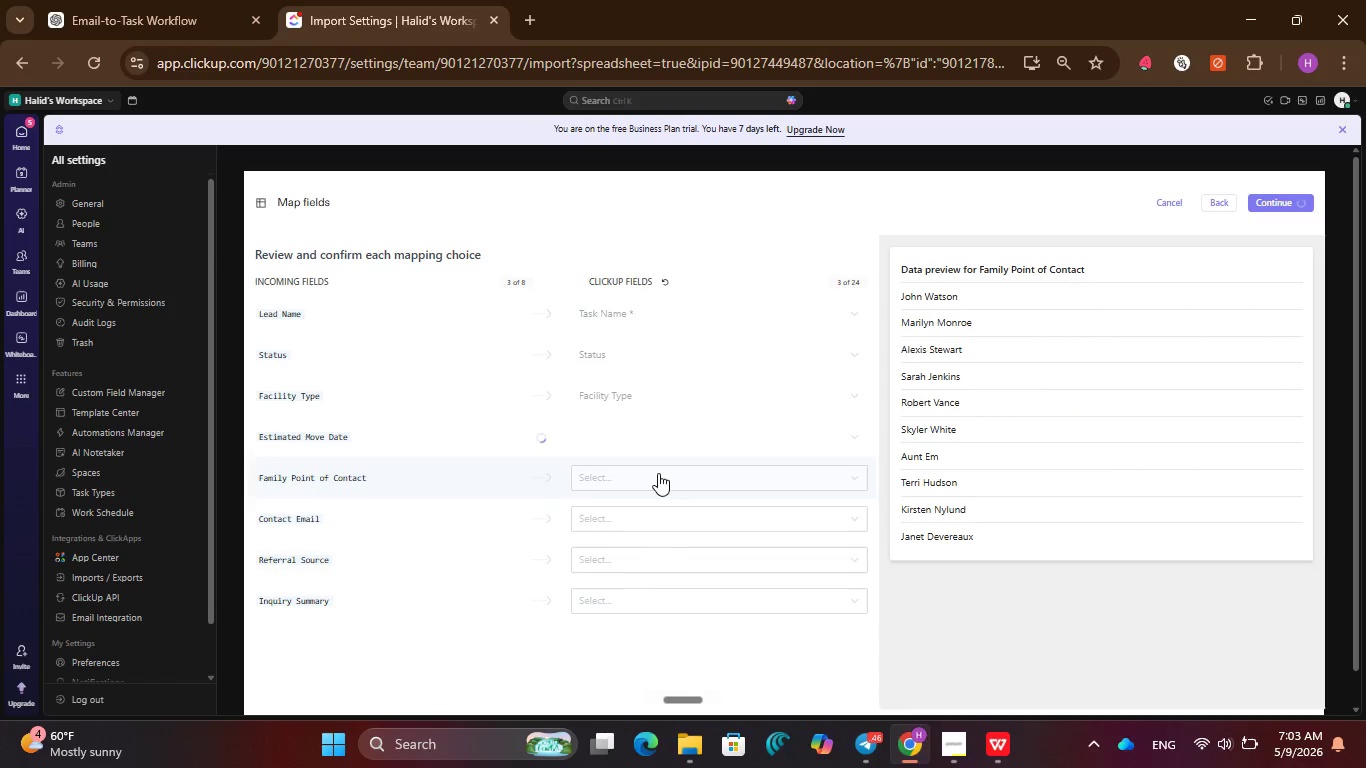 
wait(6.3)
 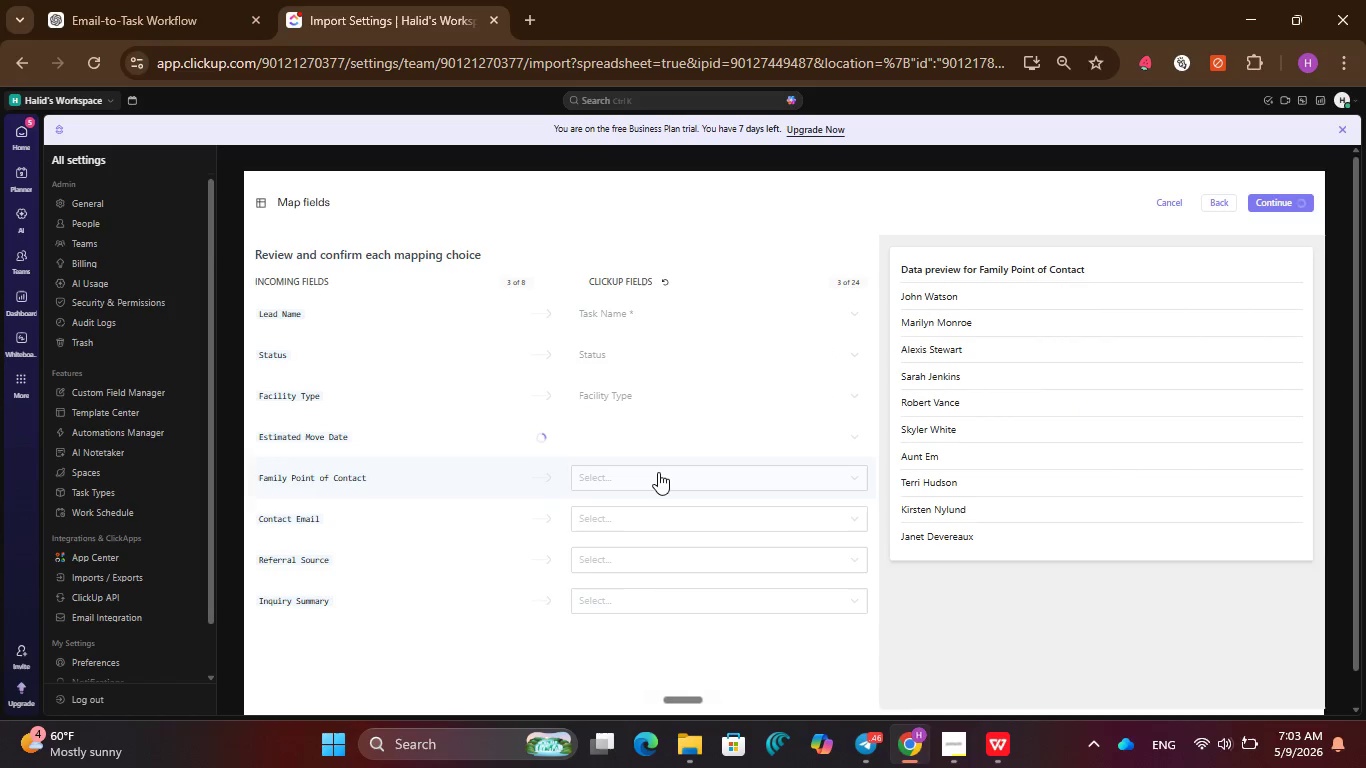 
left_click([658, 473])
 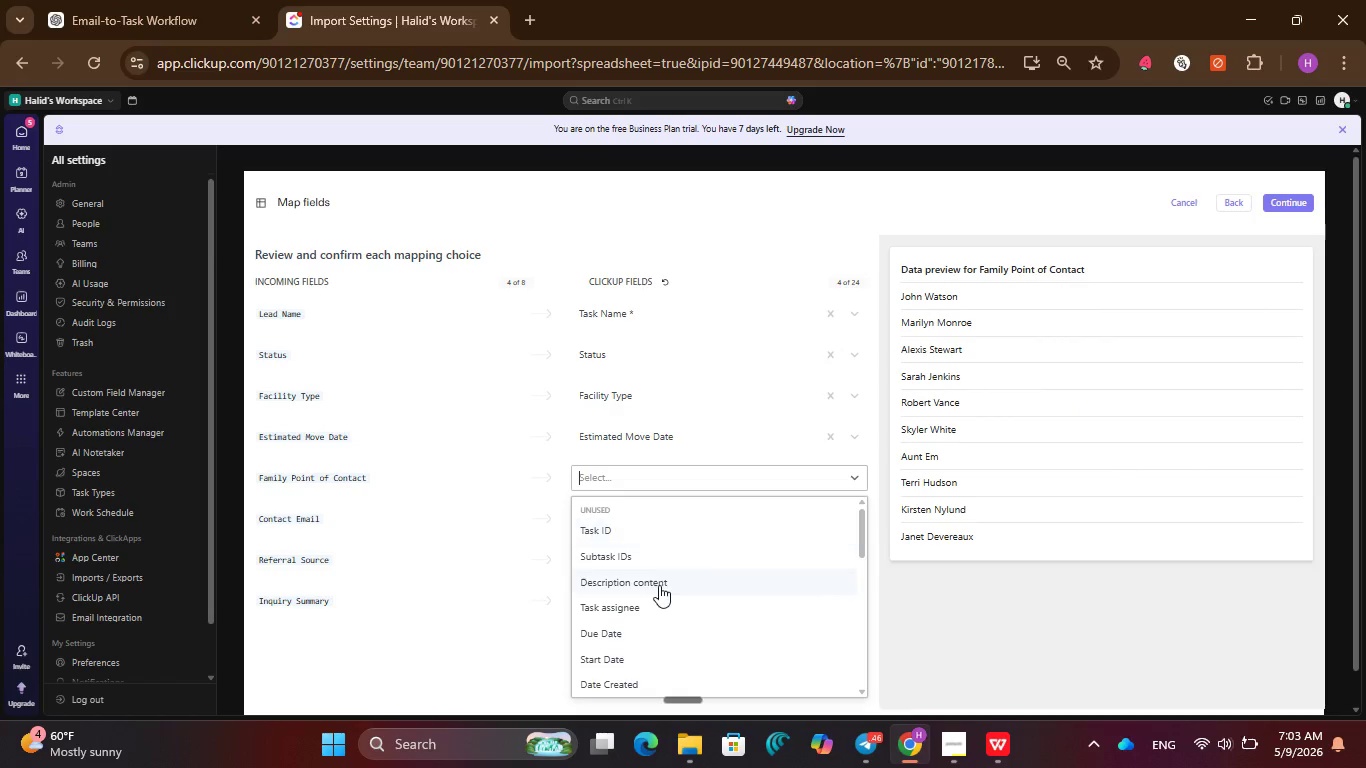 
scroll: coordinate [659, 602], scroll_direction: down, amount: 8.0
 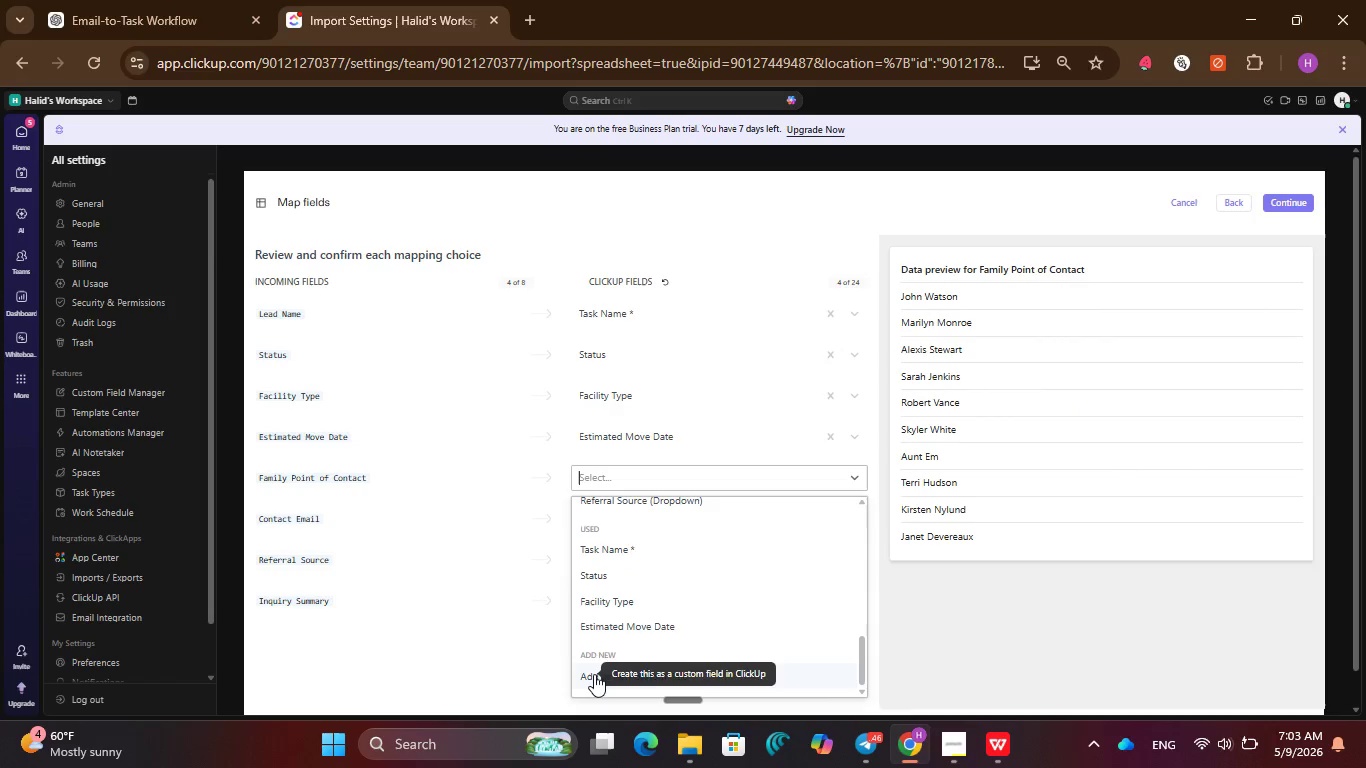 
left_click([594, 674])
 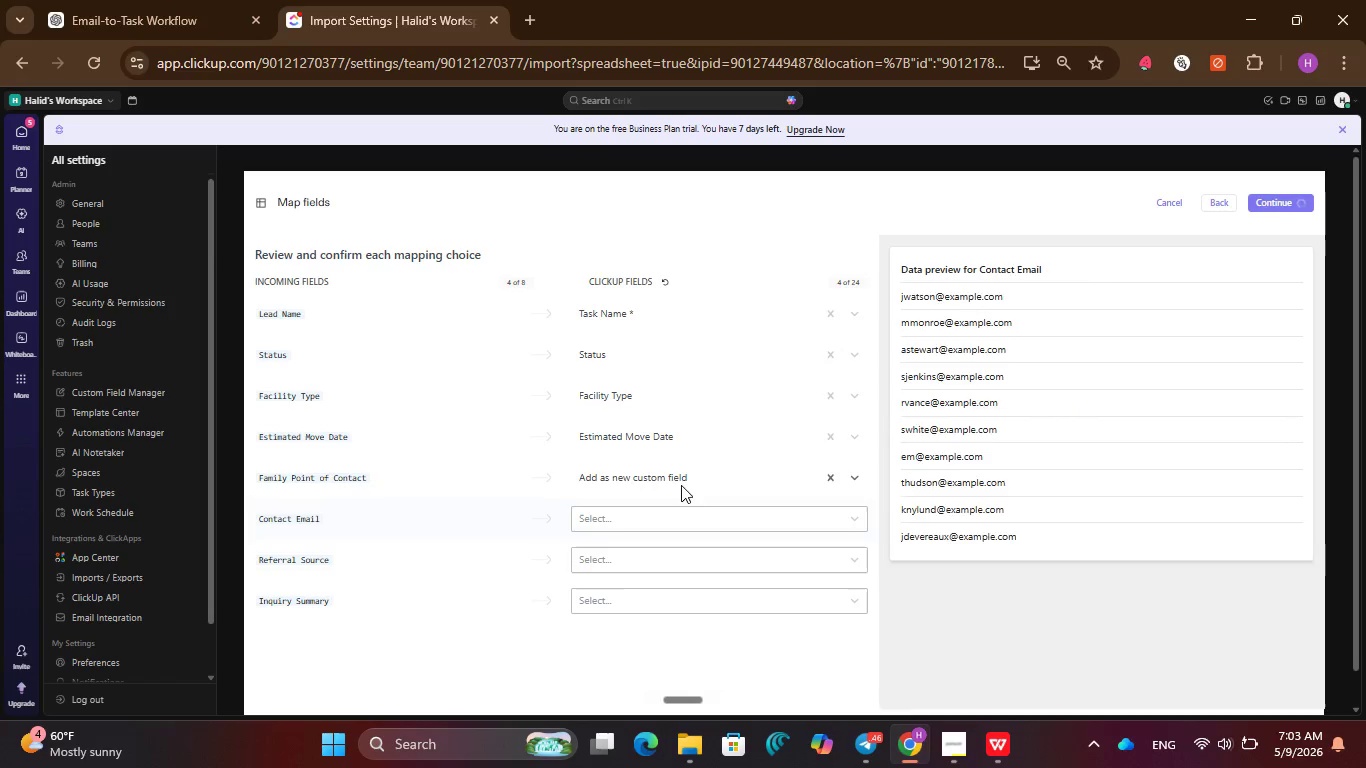 
scroll: coordinate [726, 462], scroll_direction: down, amount: 4.0
 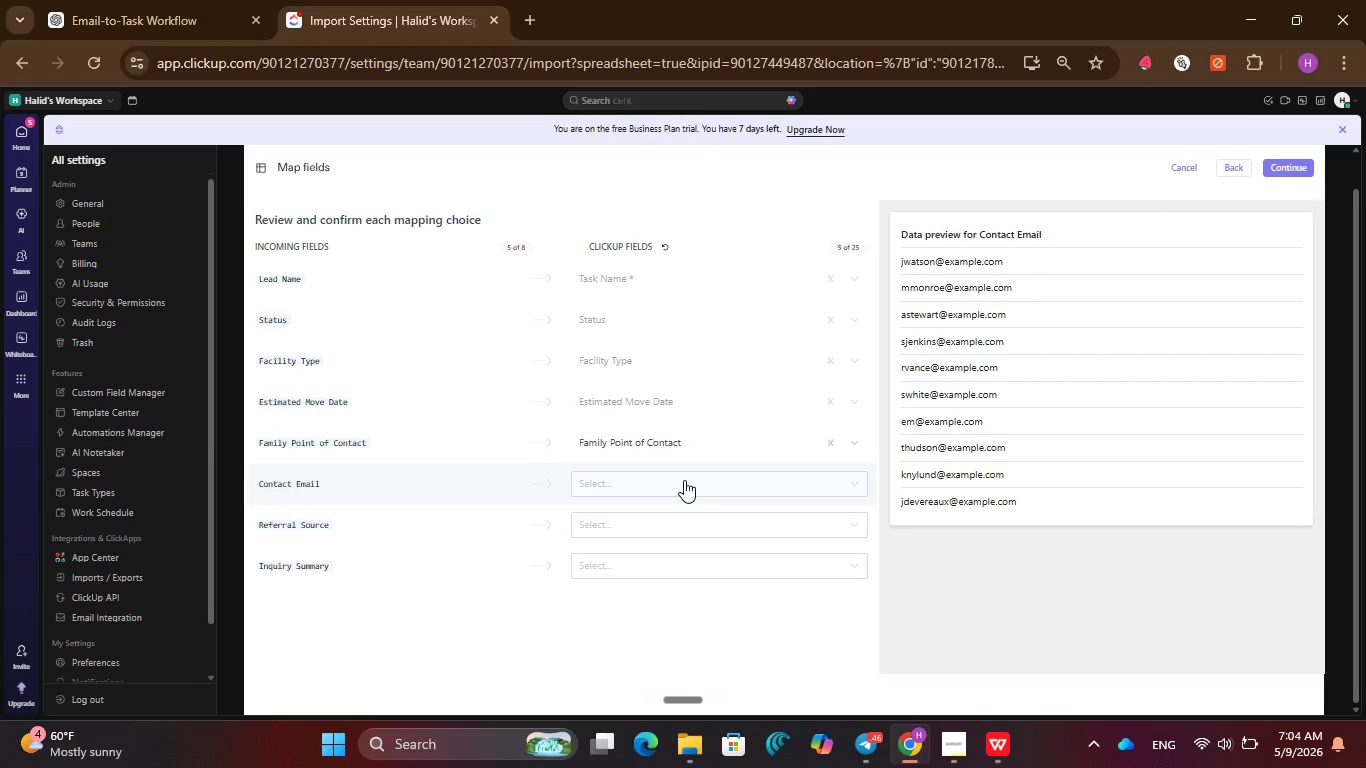 
left_click([684, 480])
 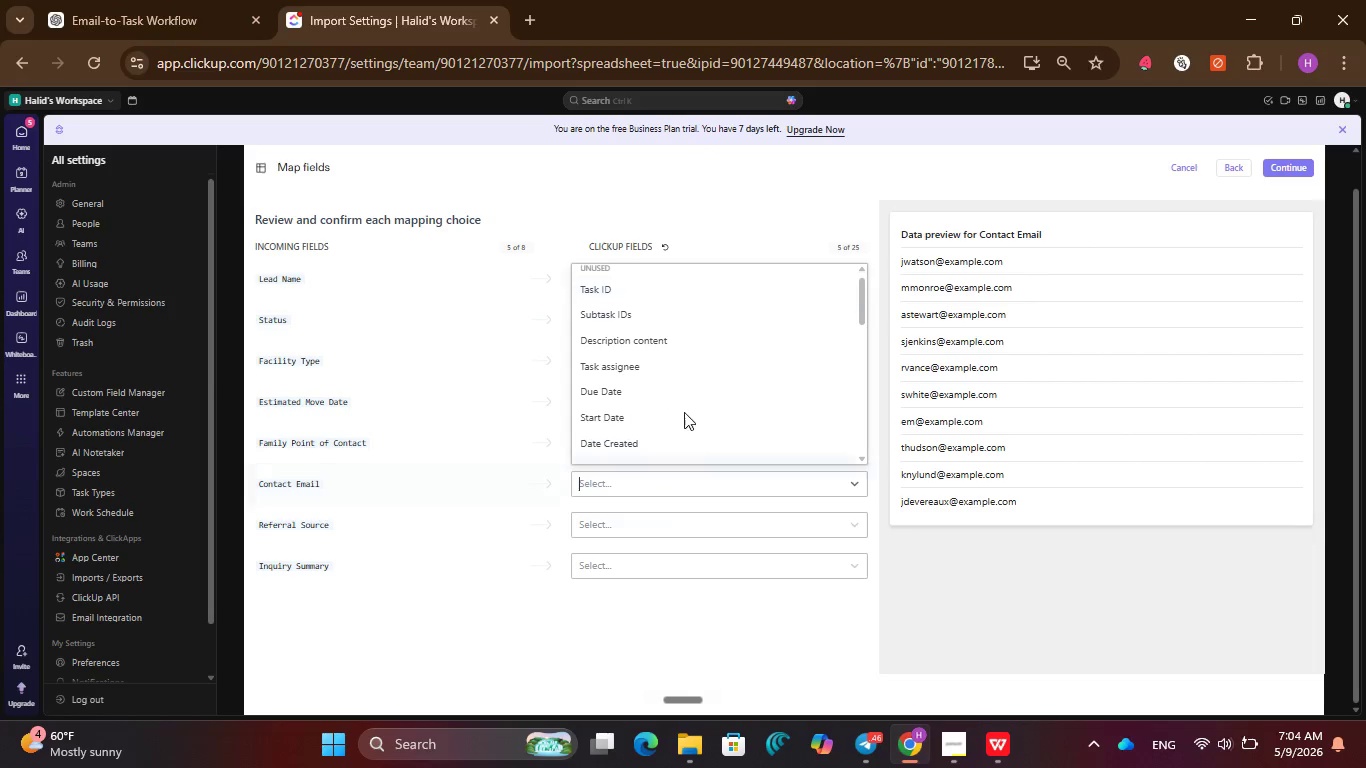 
scroll: coordinate [684, 411], scroll_direction: down, amount: 7.0
 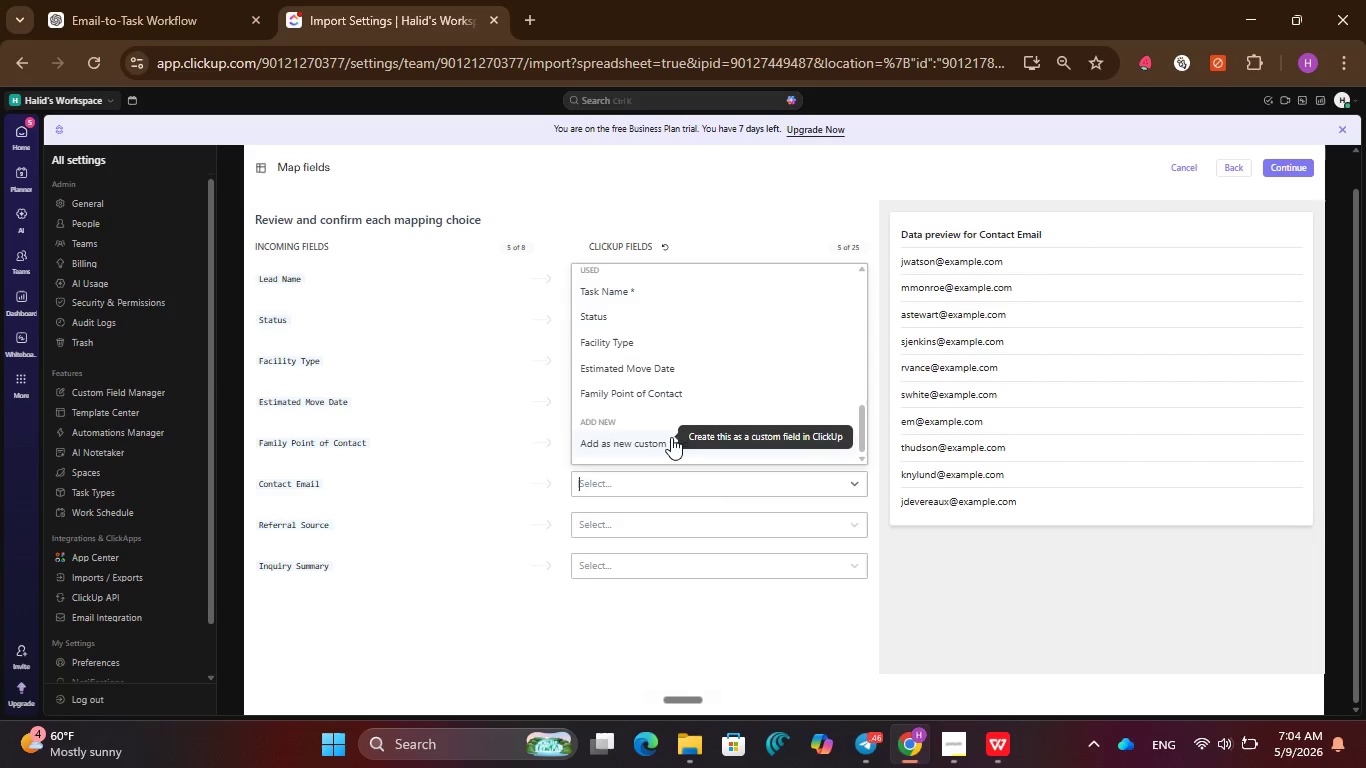 
left_click([671, 437])
 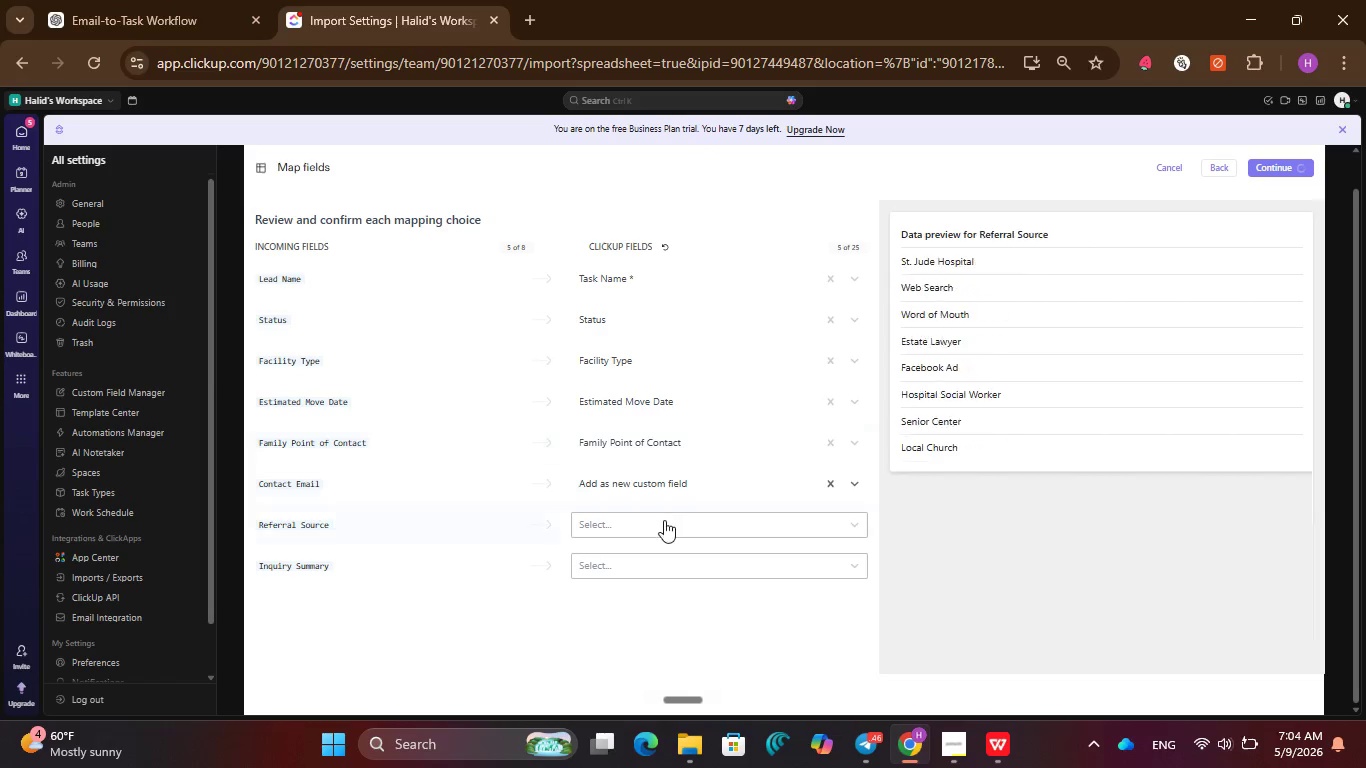 
scroll: coordinate [664, 521], scroll_direction: down, amount: 3.0
 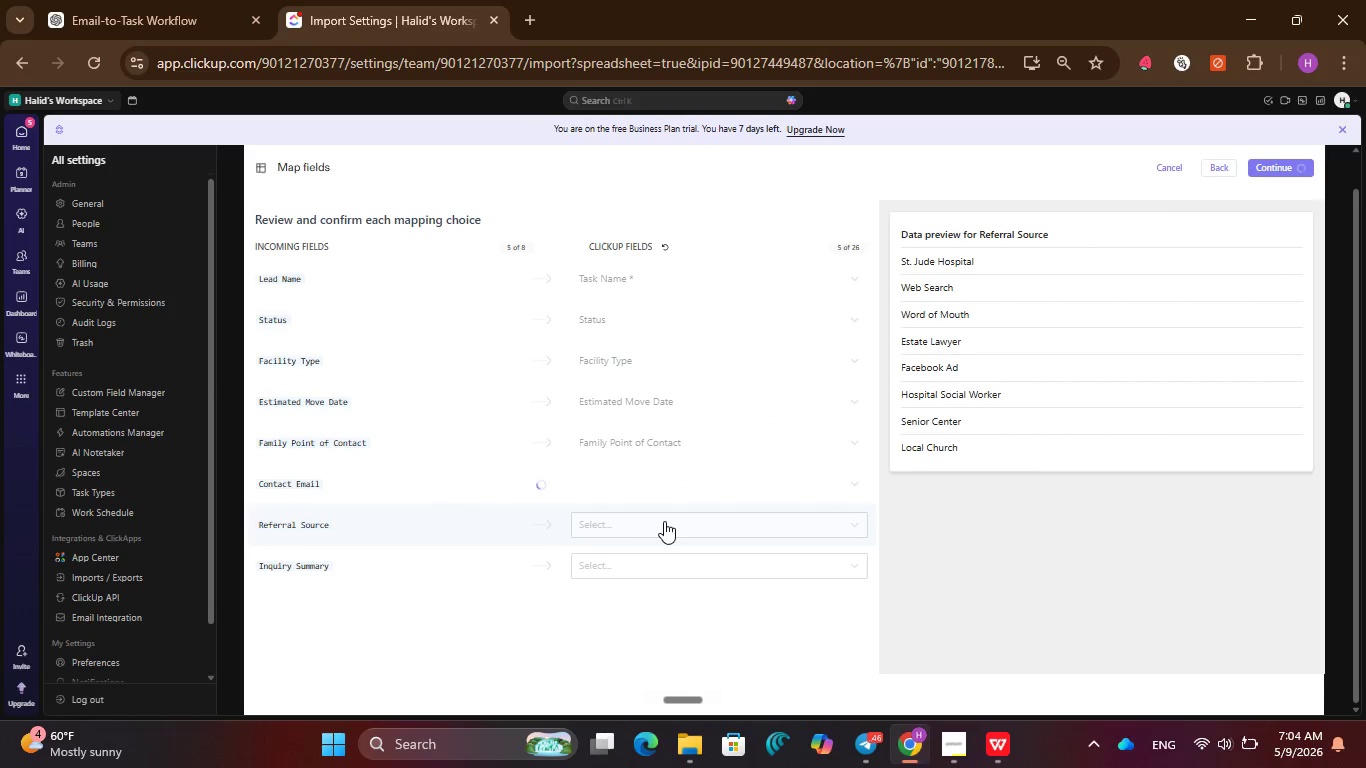 
left_click([664, 521])
 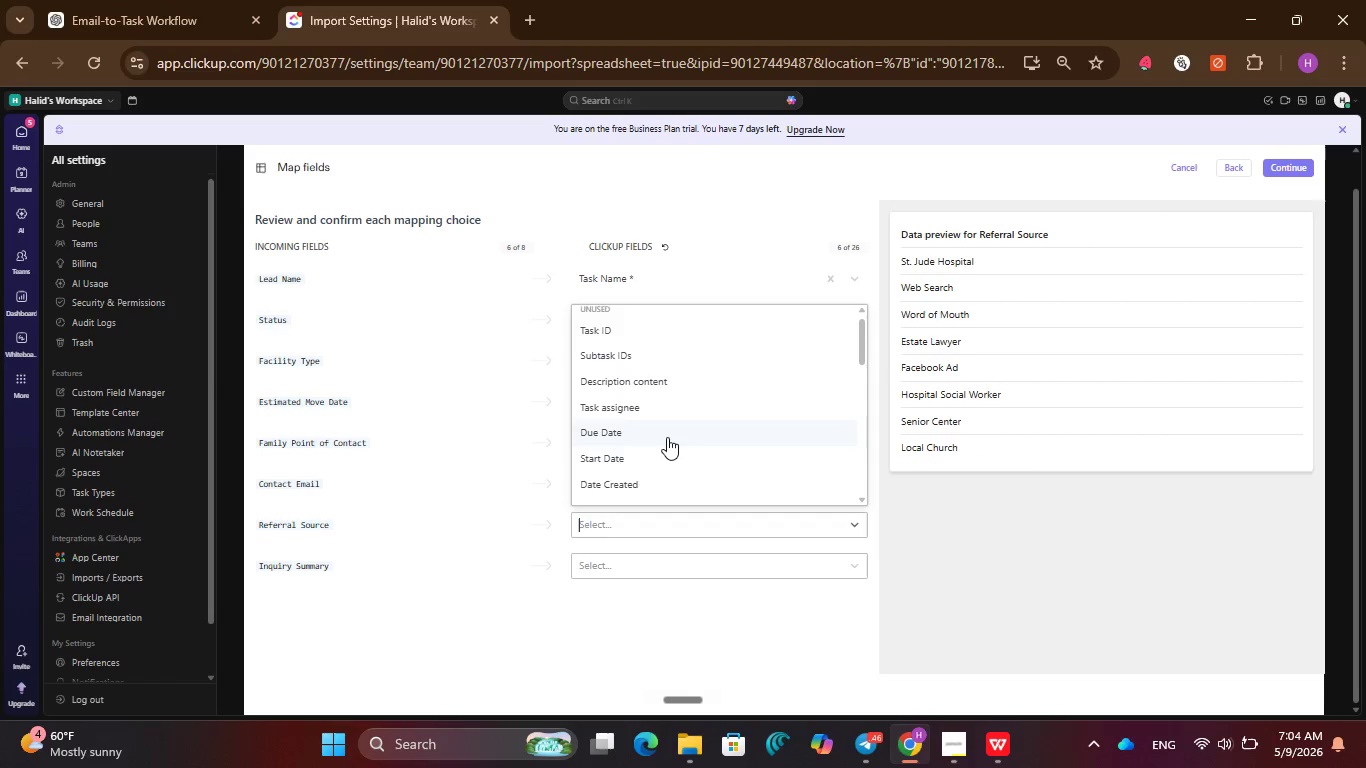 
scroll: coordinate [665, 470], scroll_direction: down, amount: 11.0
 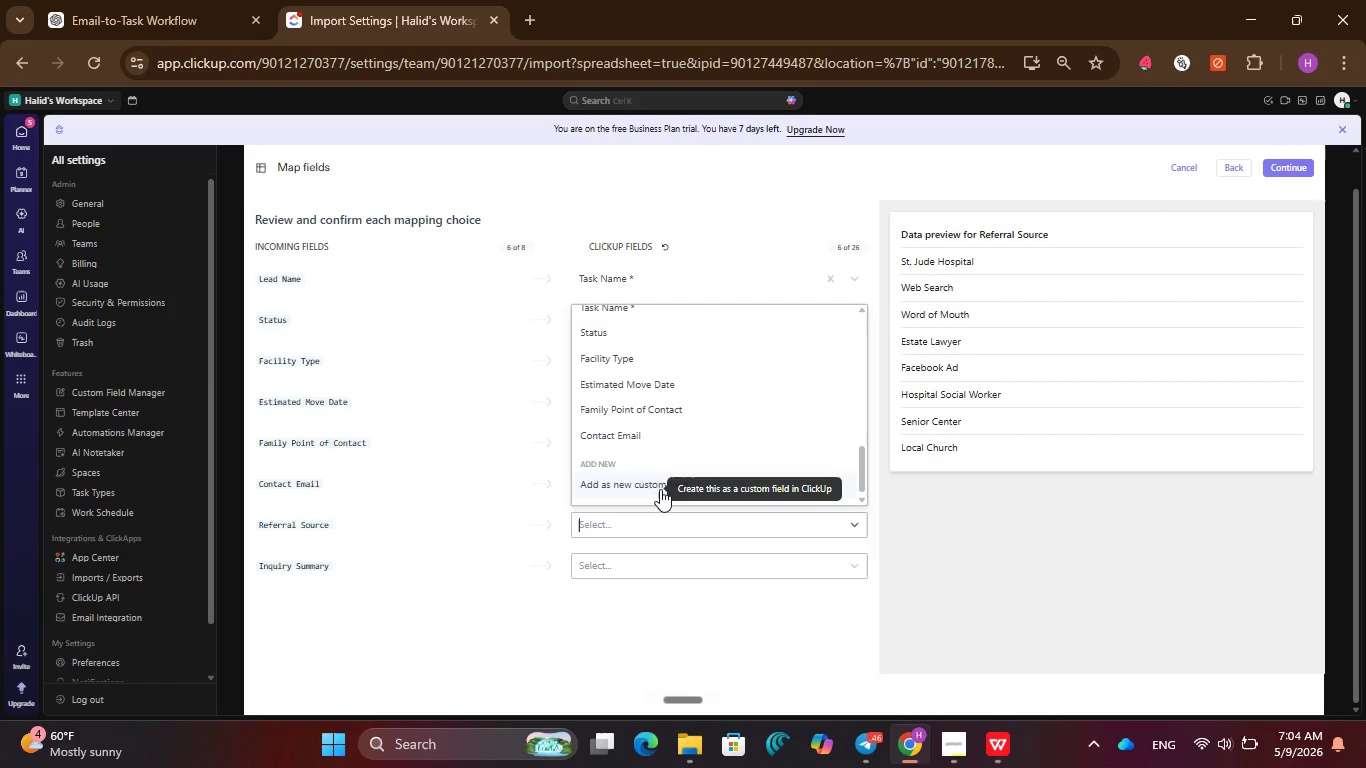 
left_click([660, 489])
 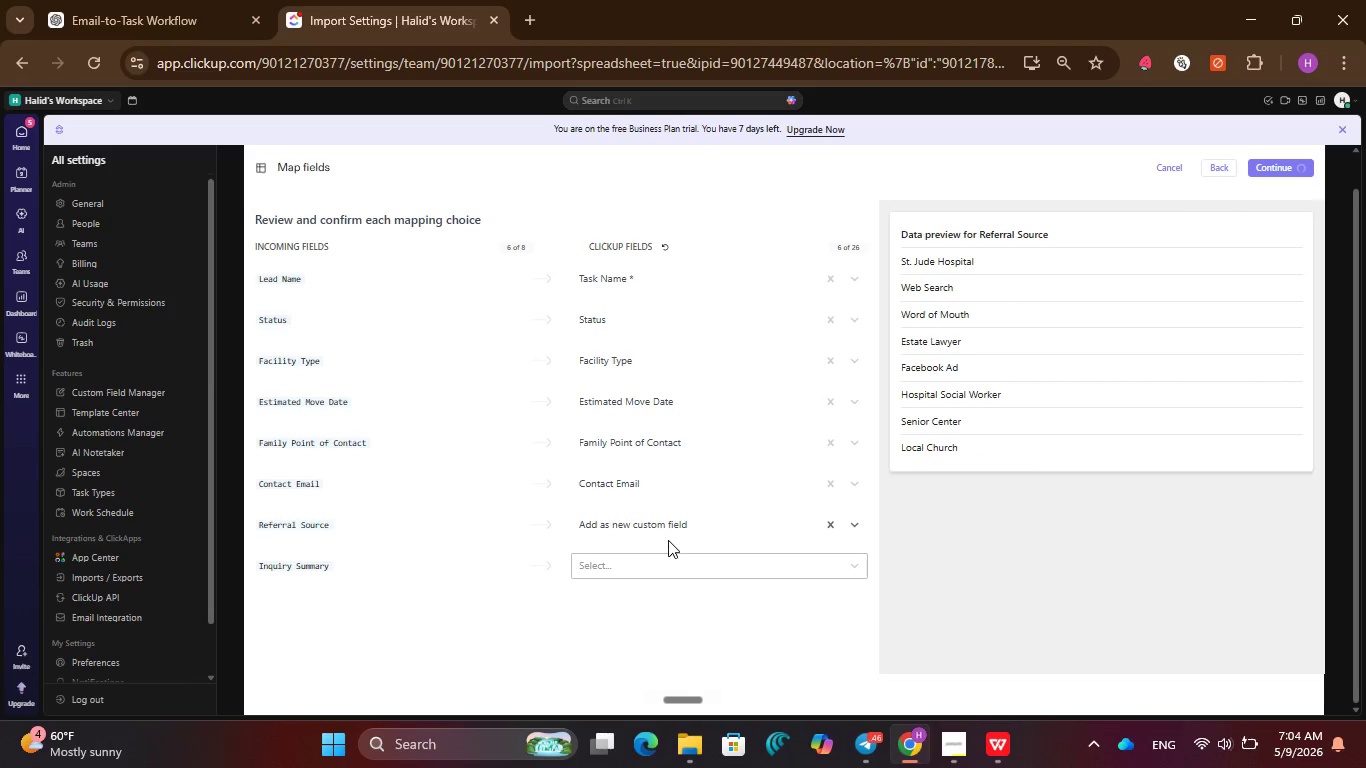 
scroll: coordinate [668, 540], scroll_direction: down, amount: 2.0
 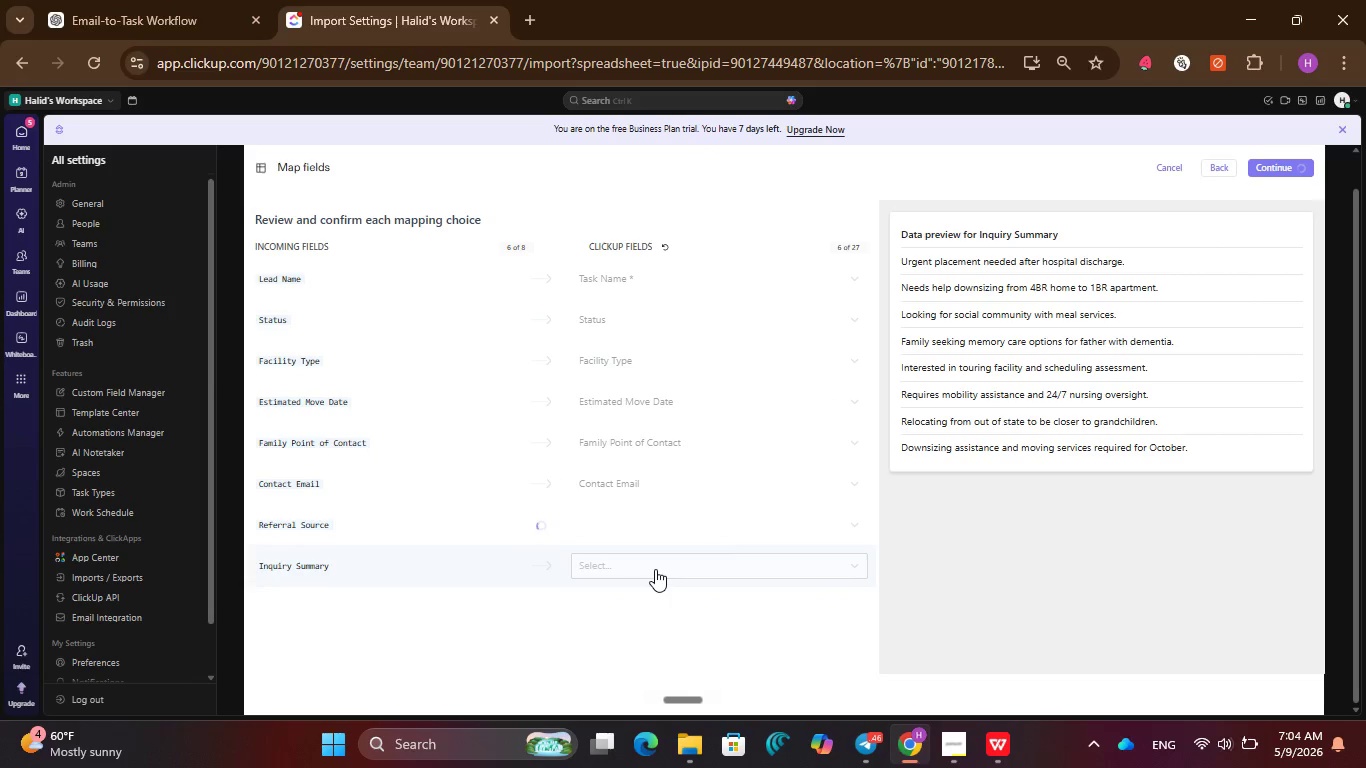 
left_click([655, 569])
 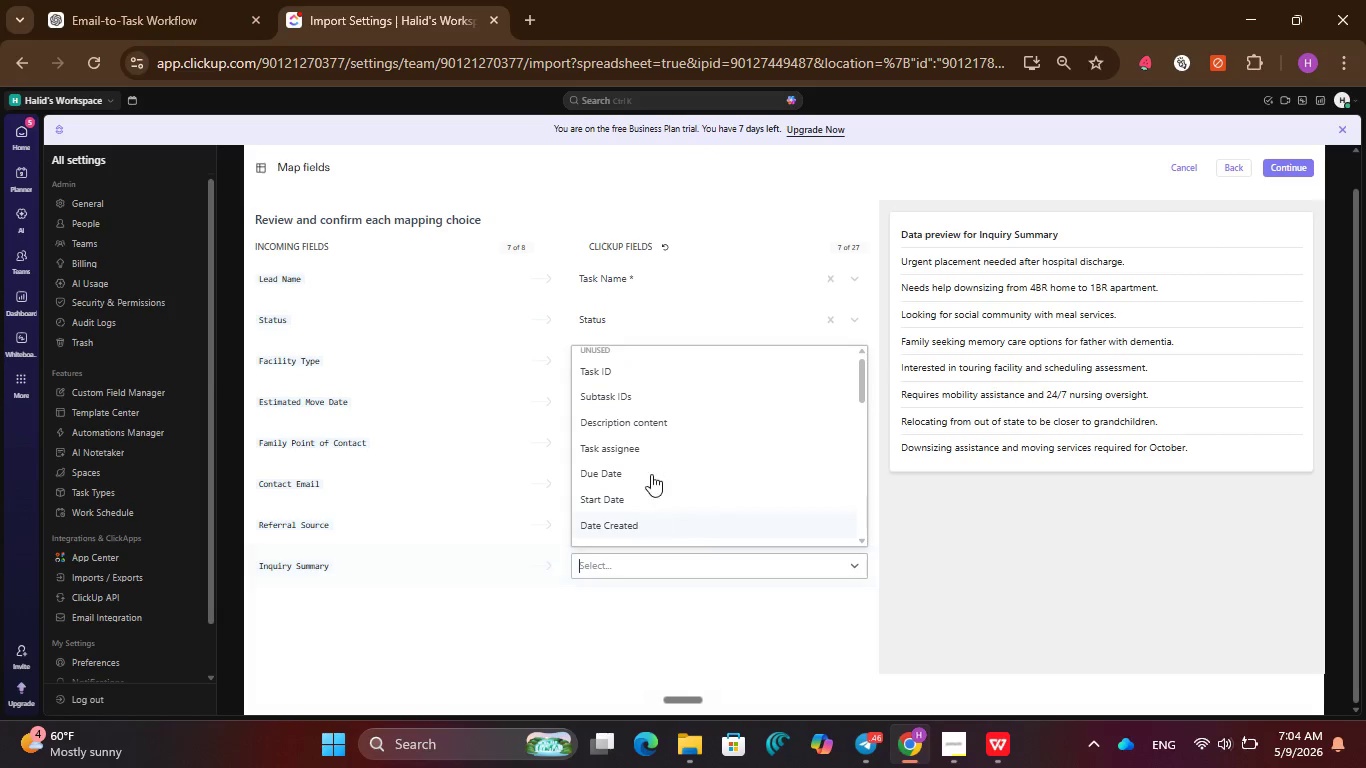 
scroll: coordinate [649, 486], scroll_direction: down, amount: 8.0
 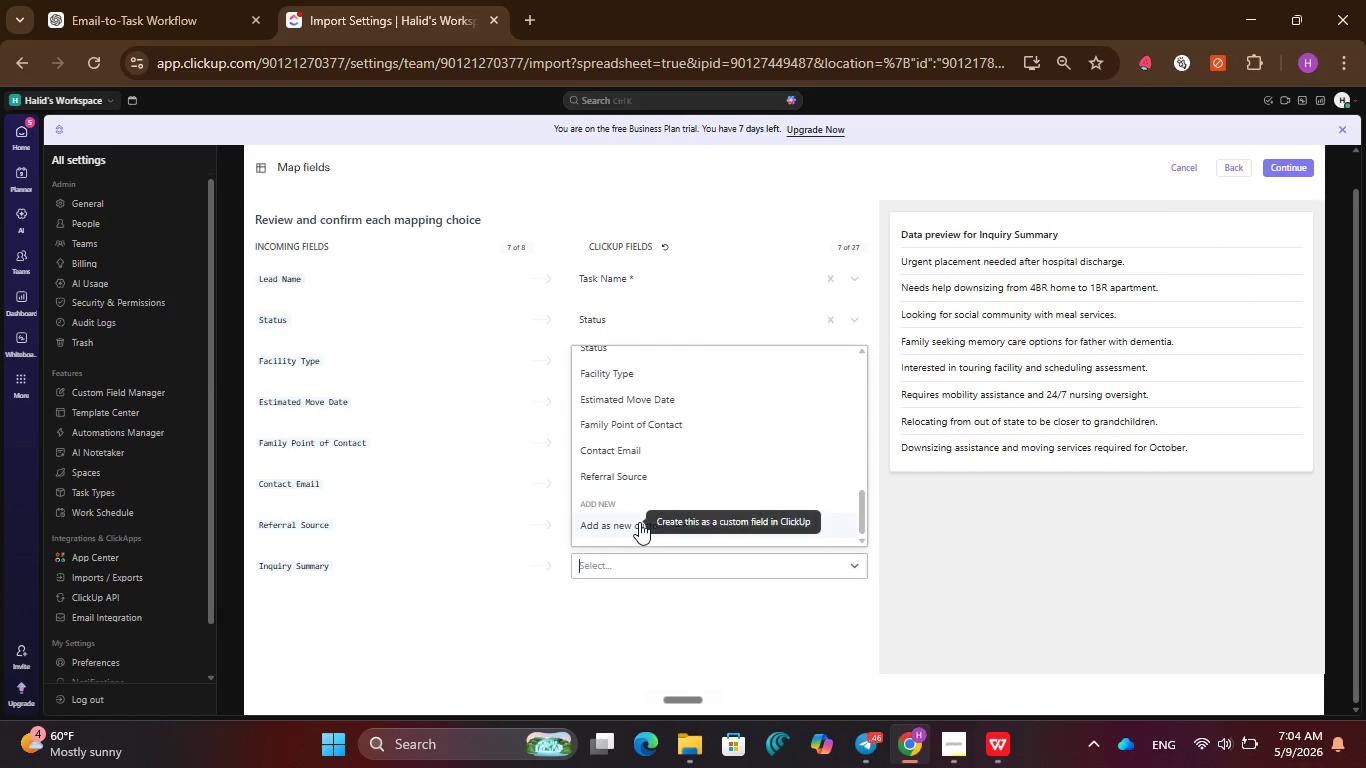 
left_click([639, 523])
 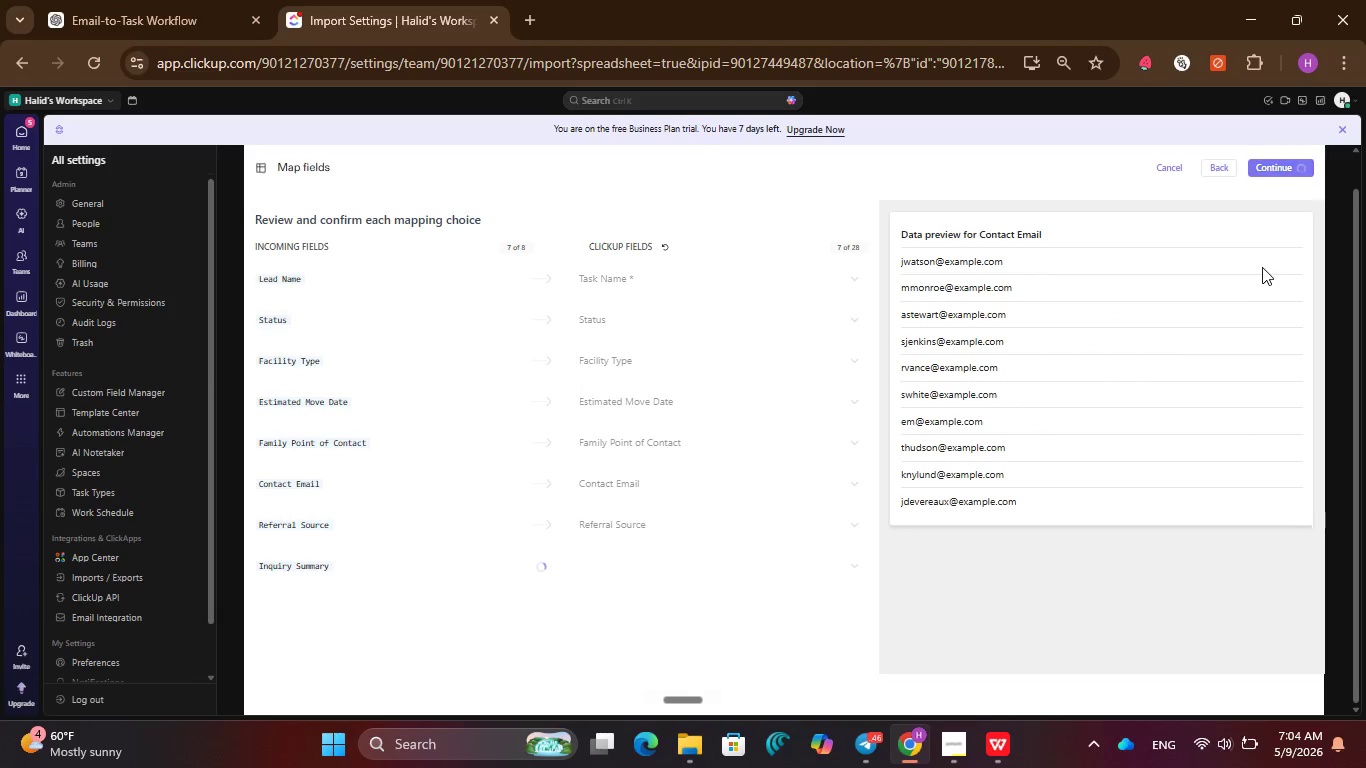 
scroll: coordinate [639, 522], scroll_direction: down, amount: 3.0
 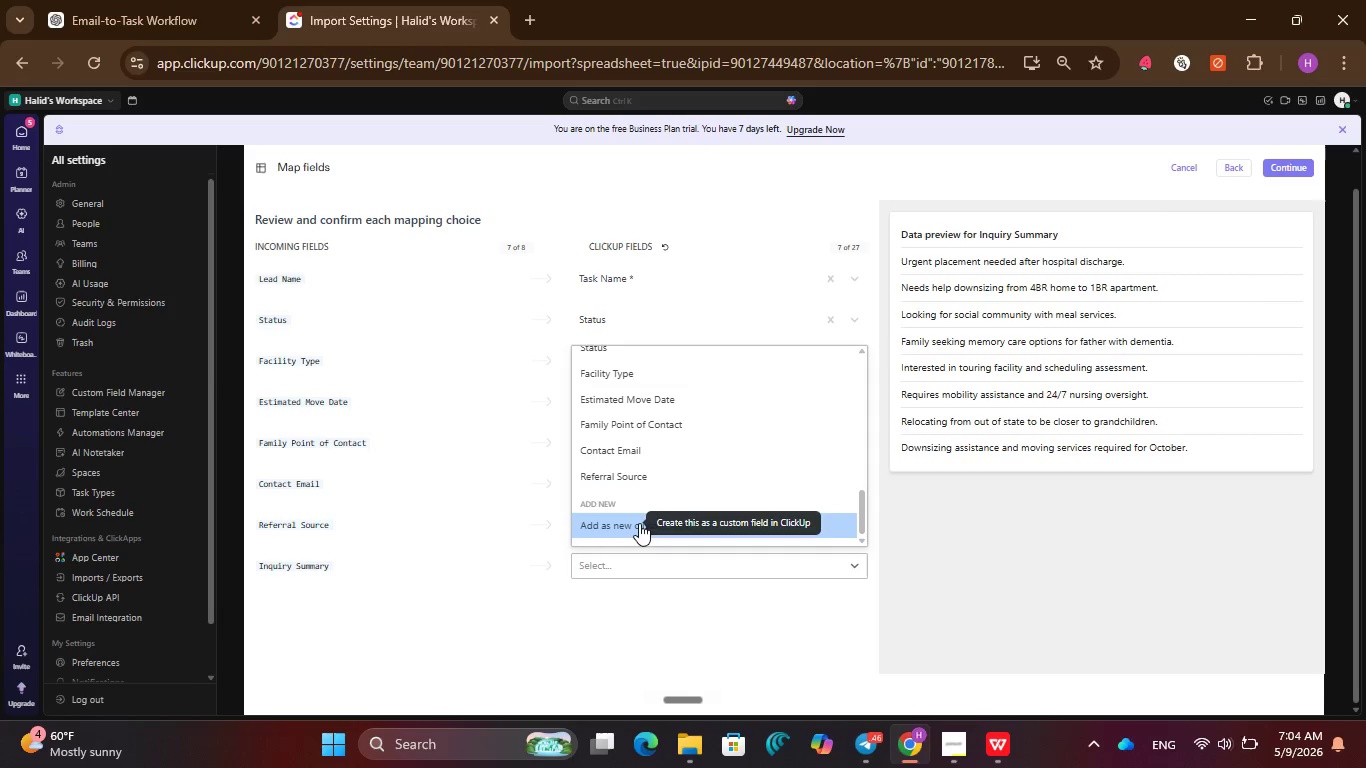 
wait(7.56)
 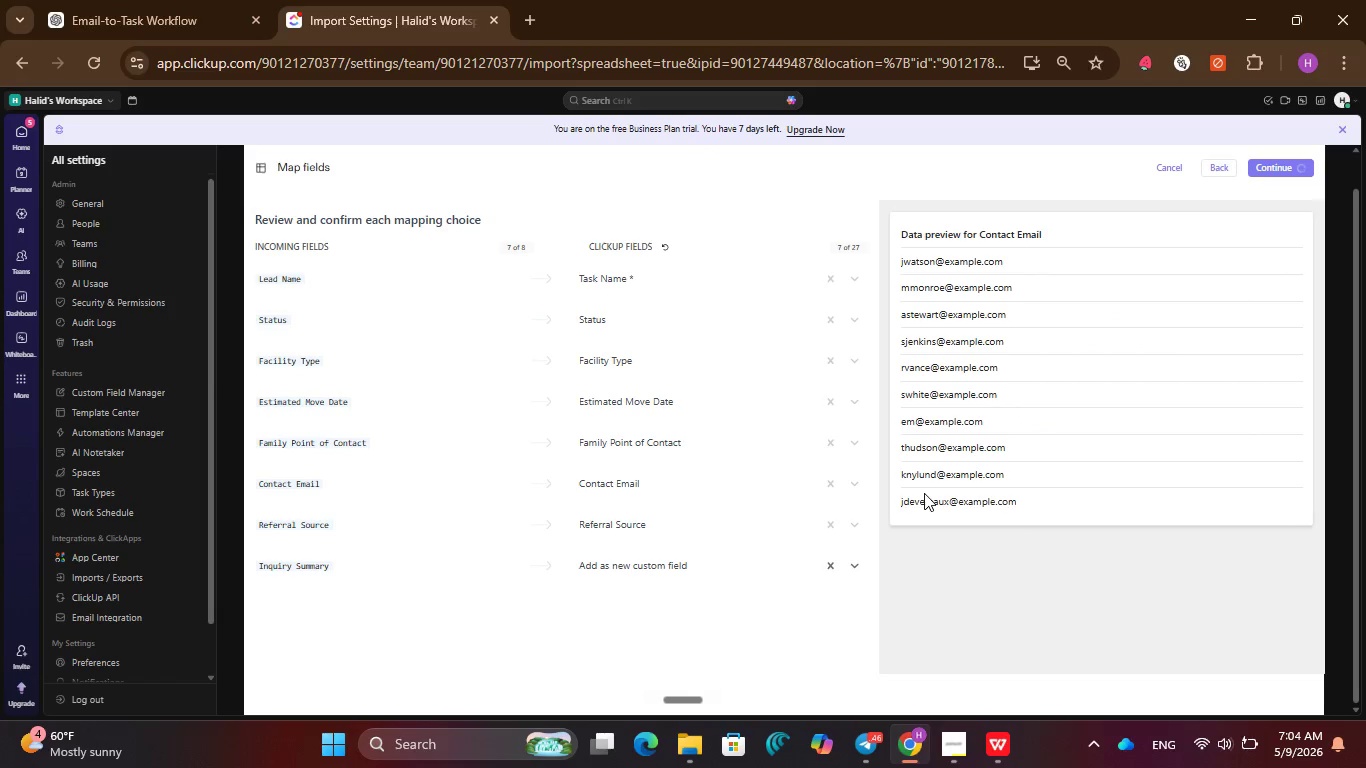 
left_click([1286, 169])
 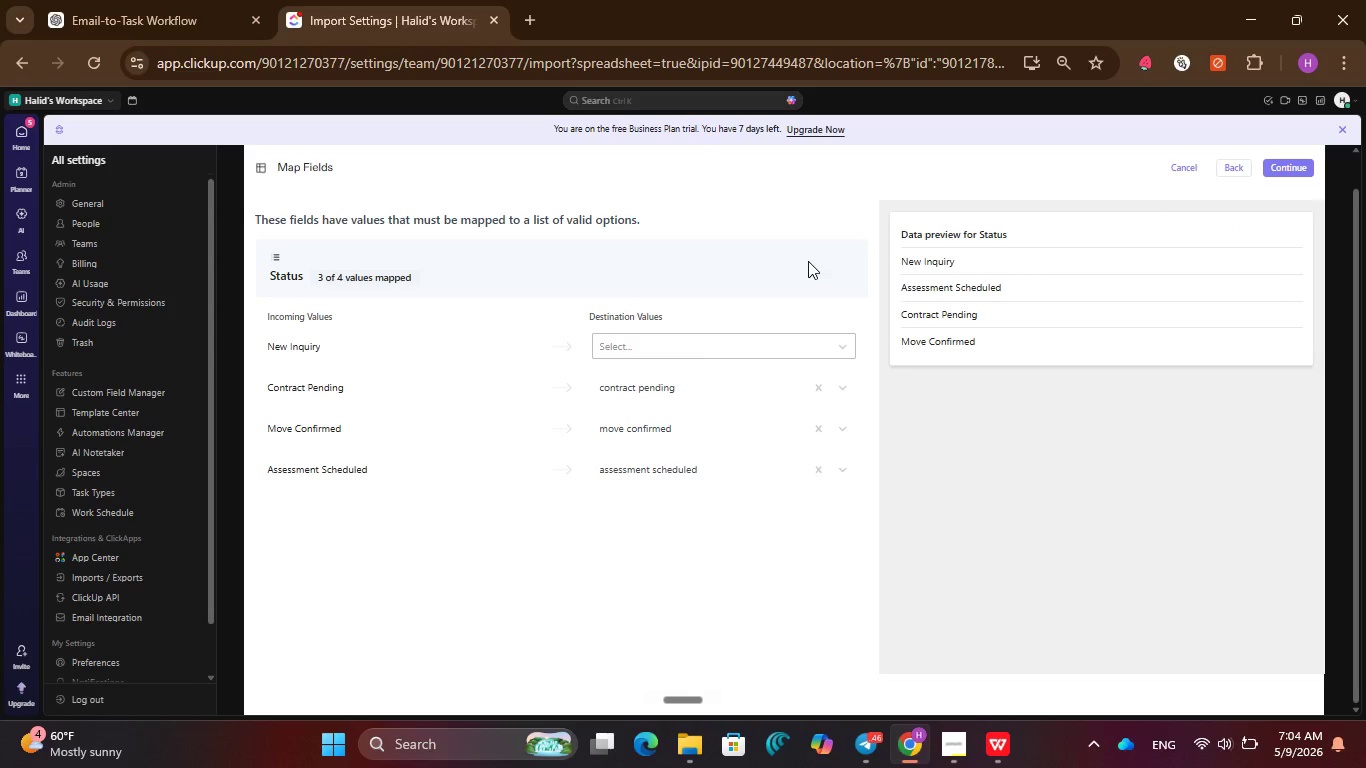 
left_click([779, 261])
 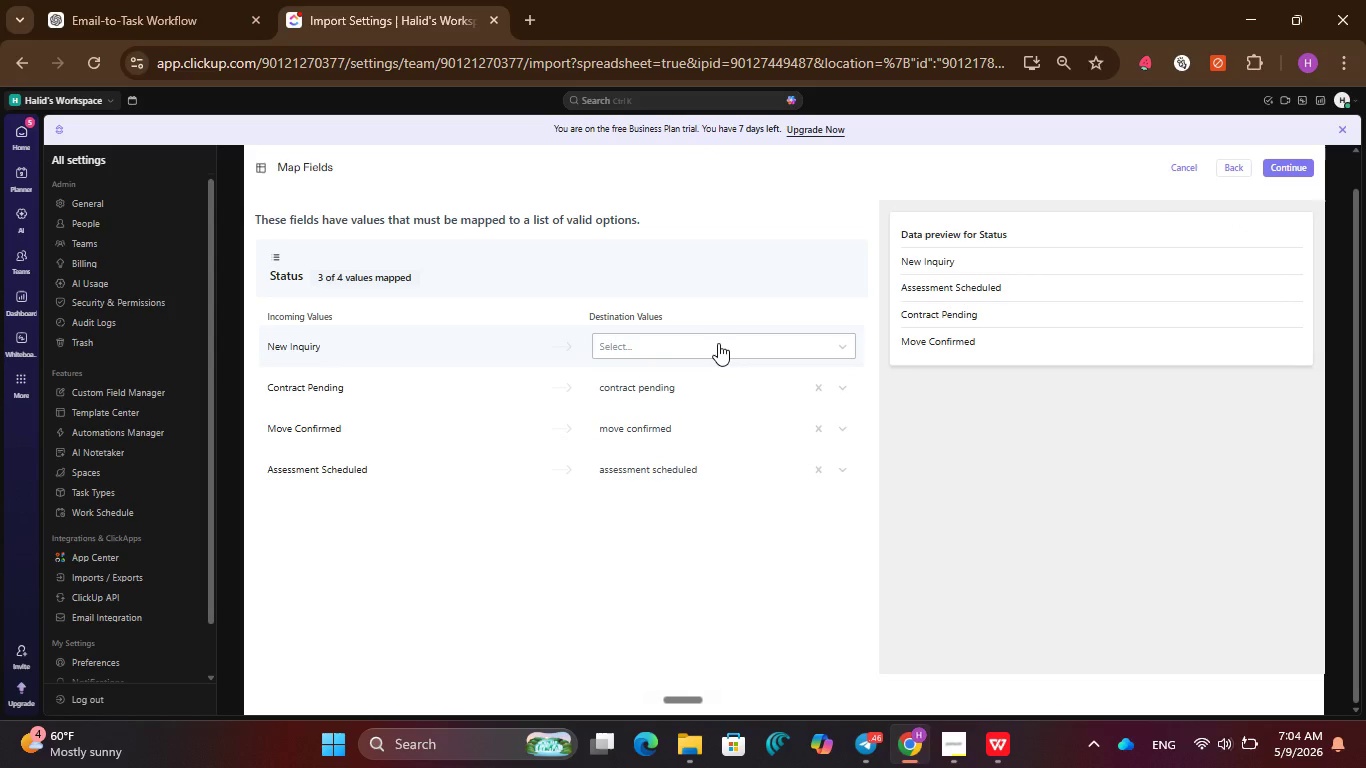 
left_click([718, 342])
 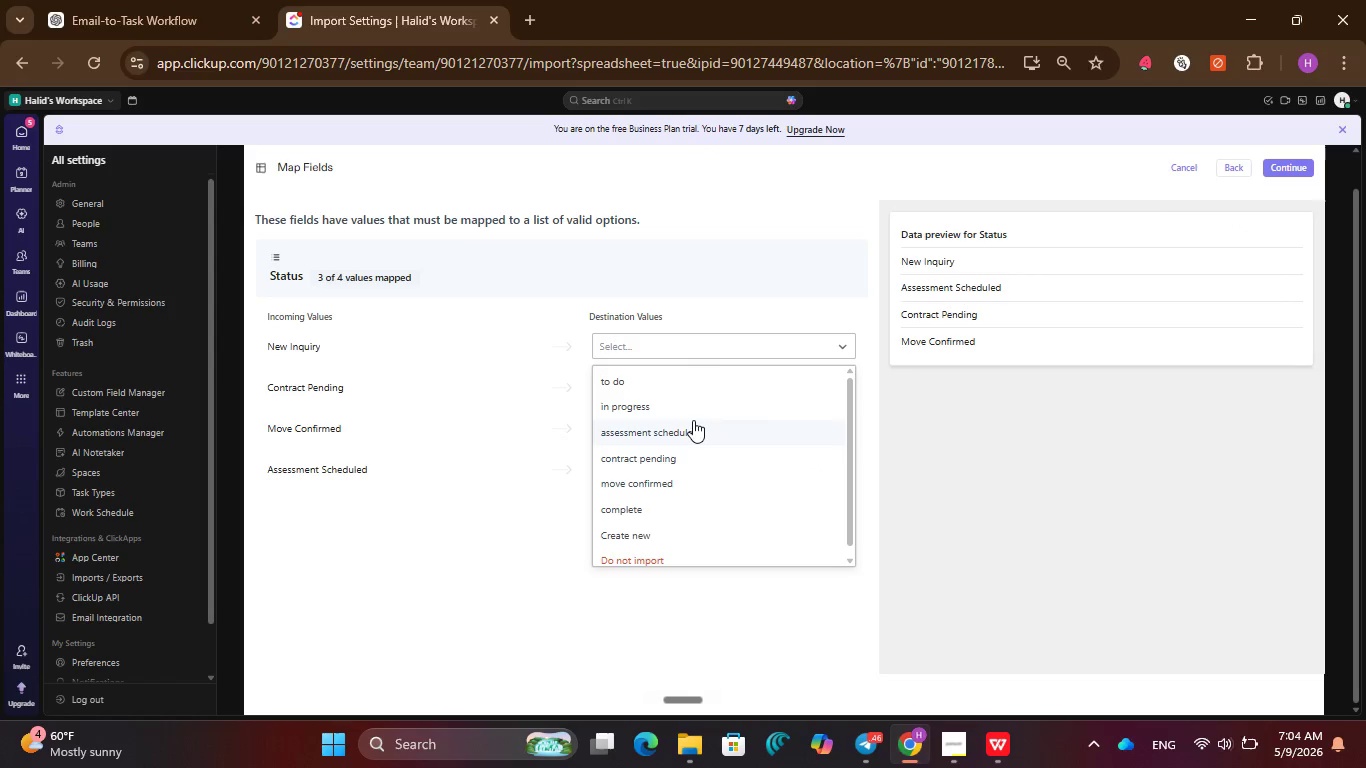 
scroll: coordinate [693, 423], scroll_direction: down, amount: 1.0
 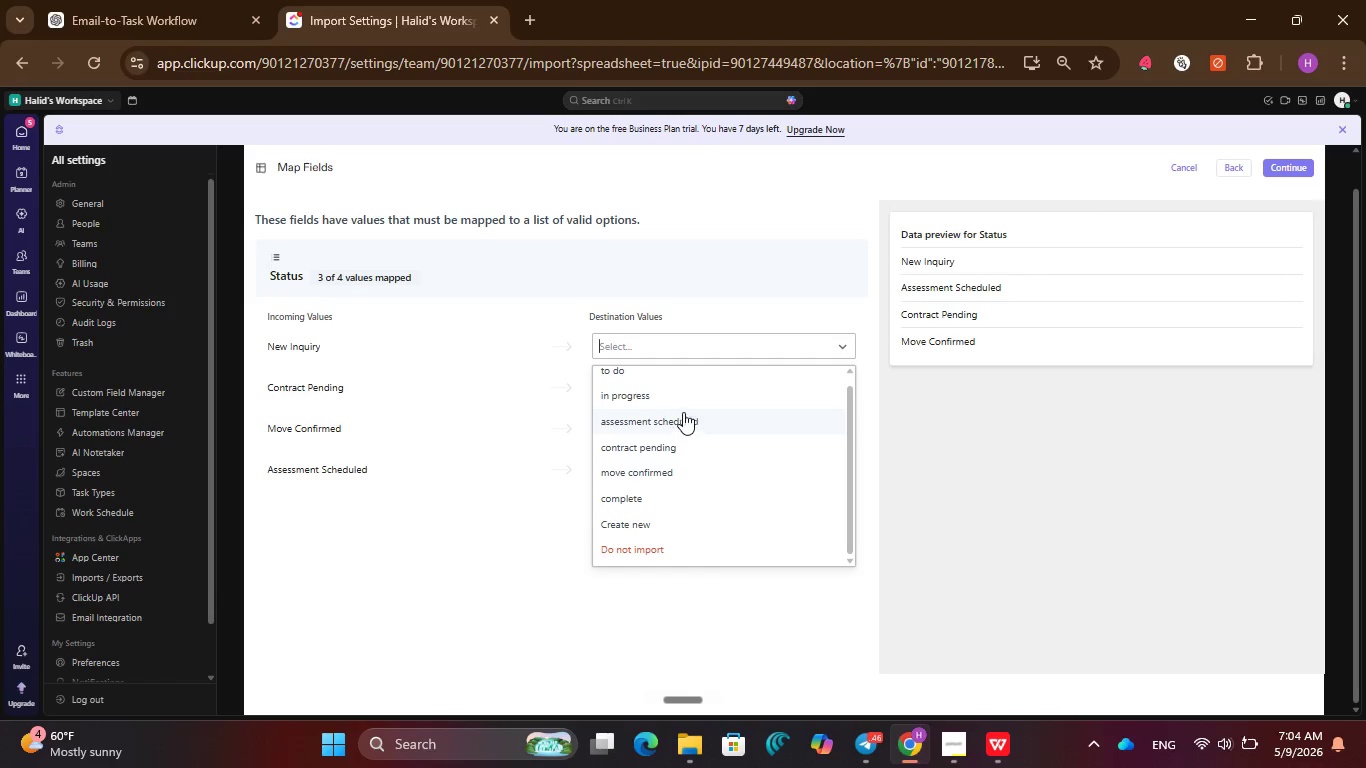 
wait(5.21)
 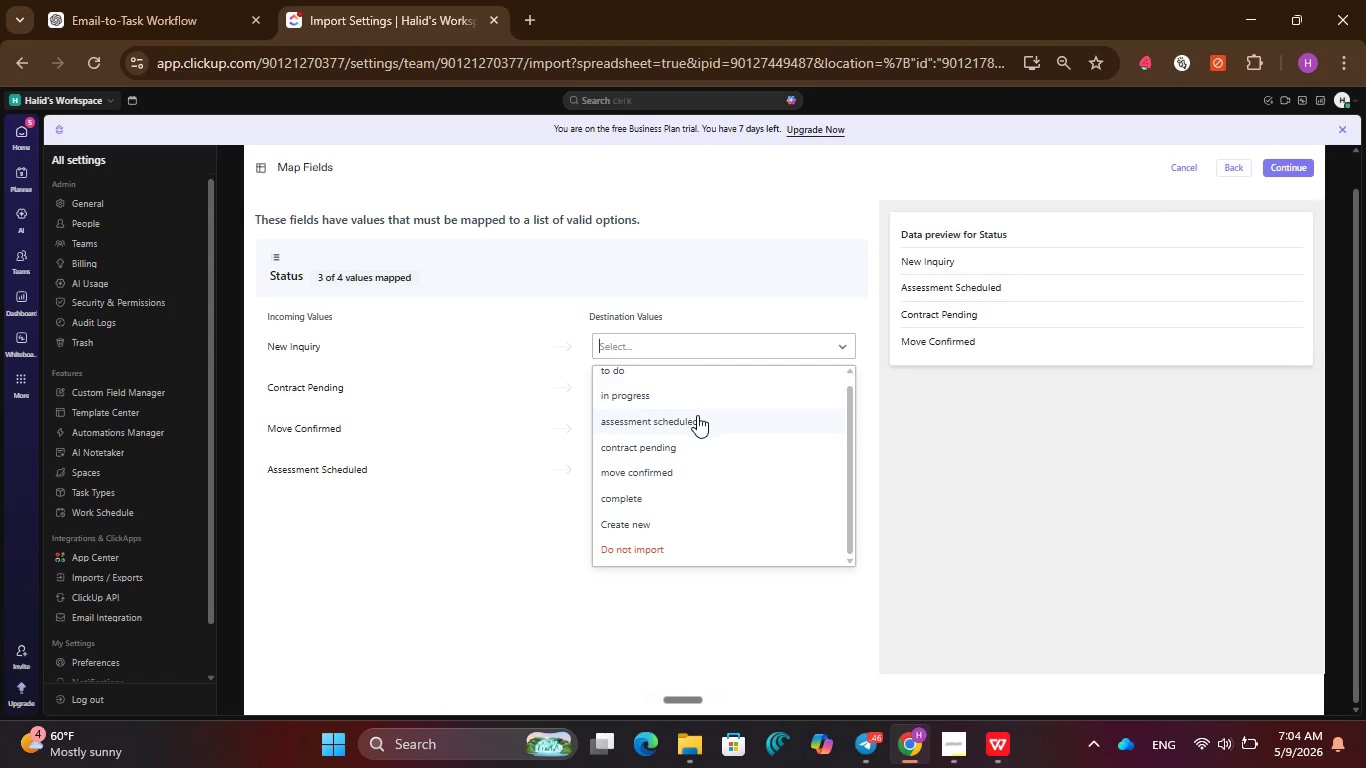 
scroll: coordinate [713, 431], scroll_direction: up, amount: 3.0
 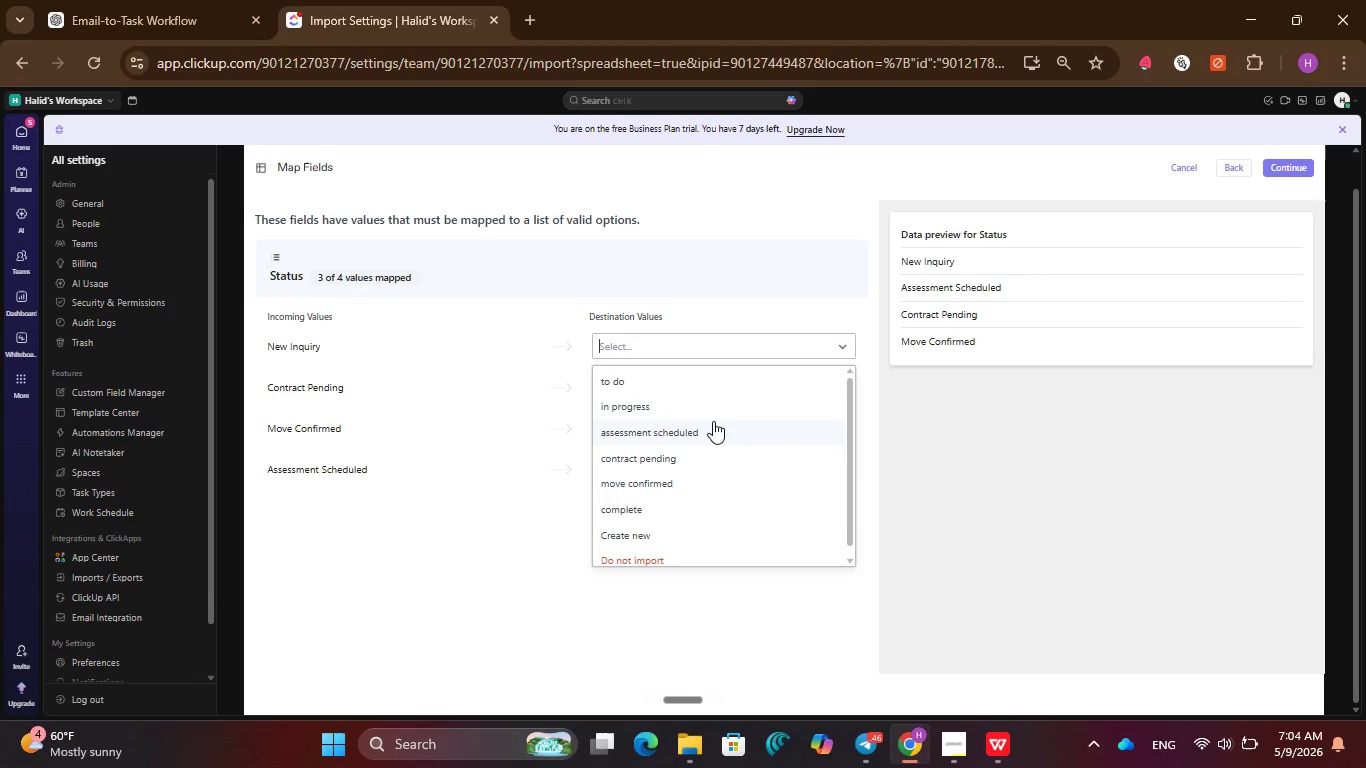 
scroll: coordinate [713, 420], scroll_direction: down, amount: 4.0
 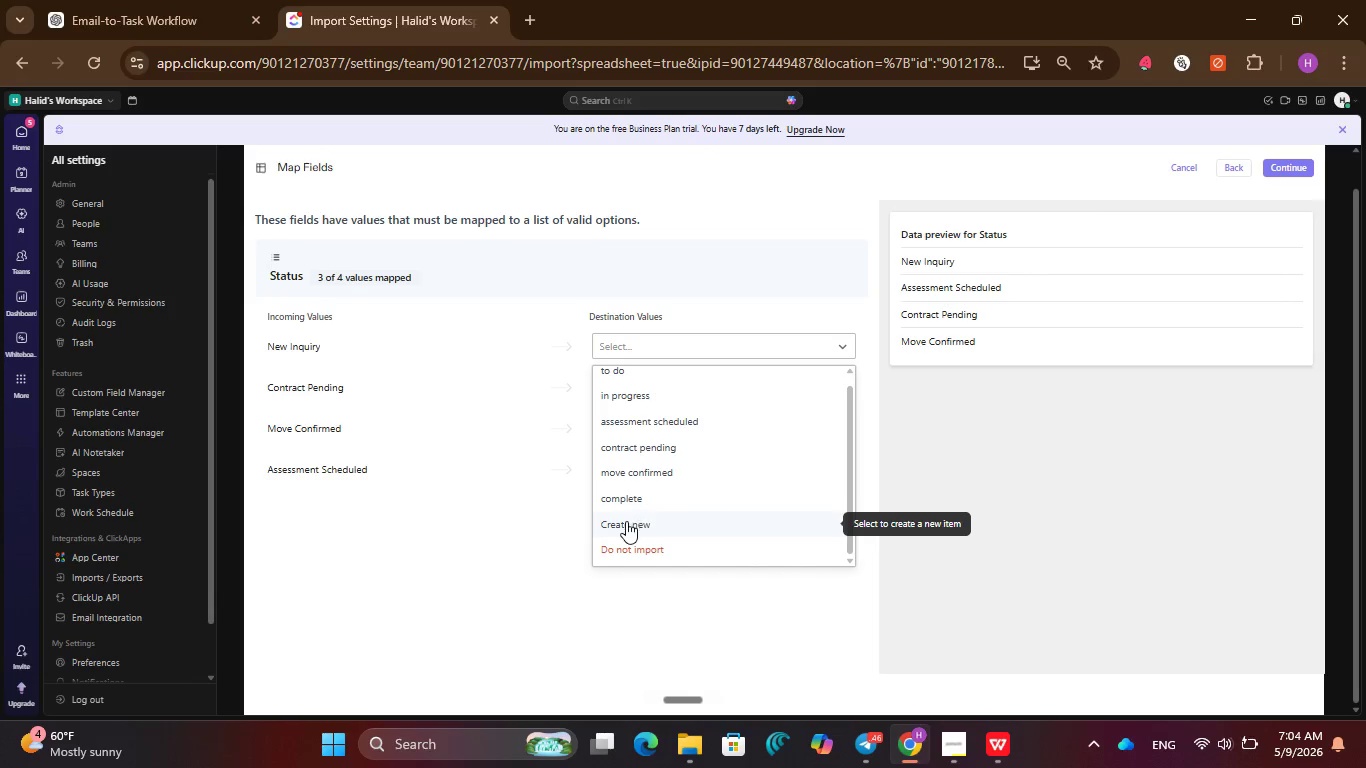 
left_click([625, 521])
 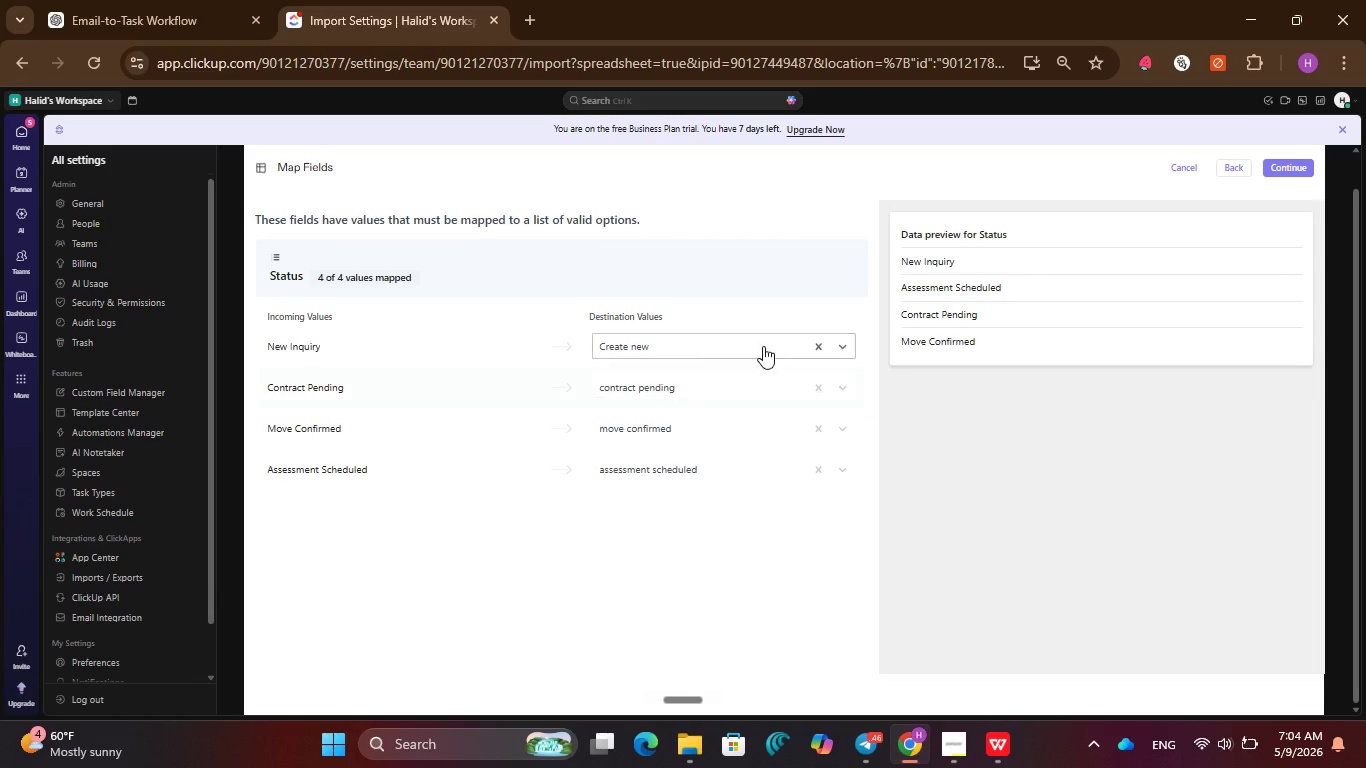 
wait(6.38)
 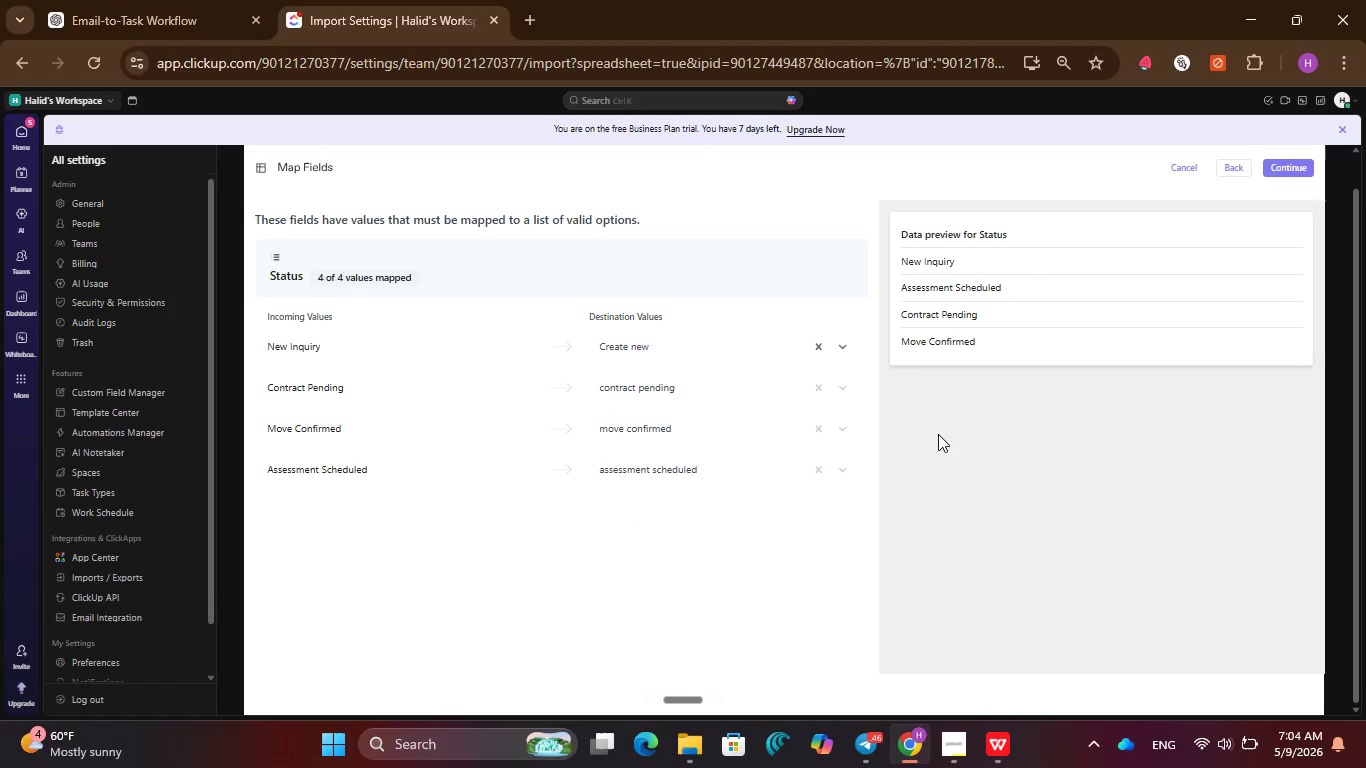 
left_click([1285, 168])
 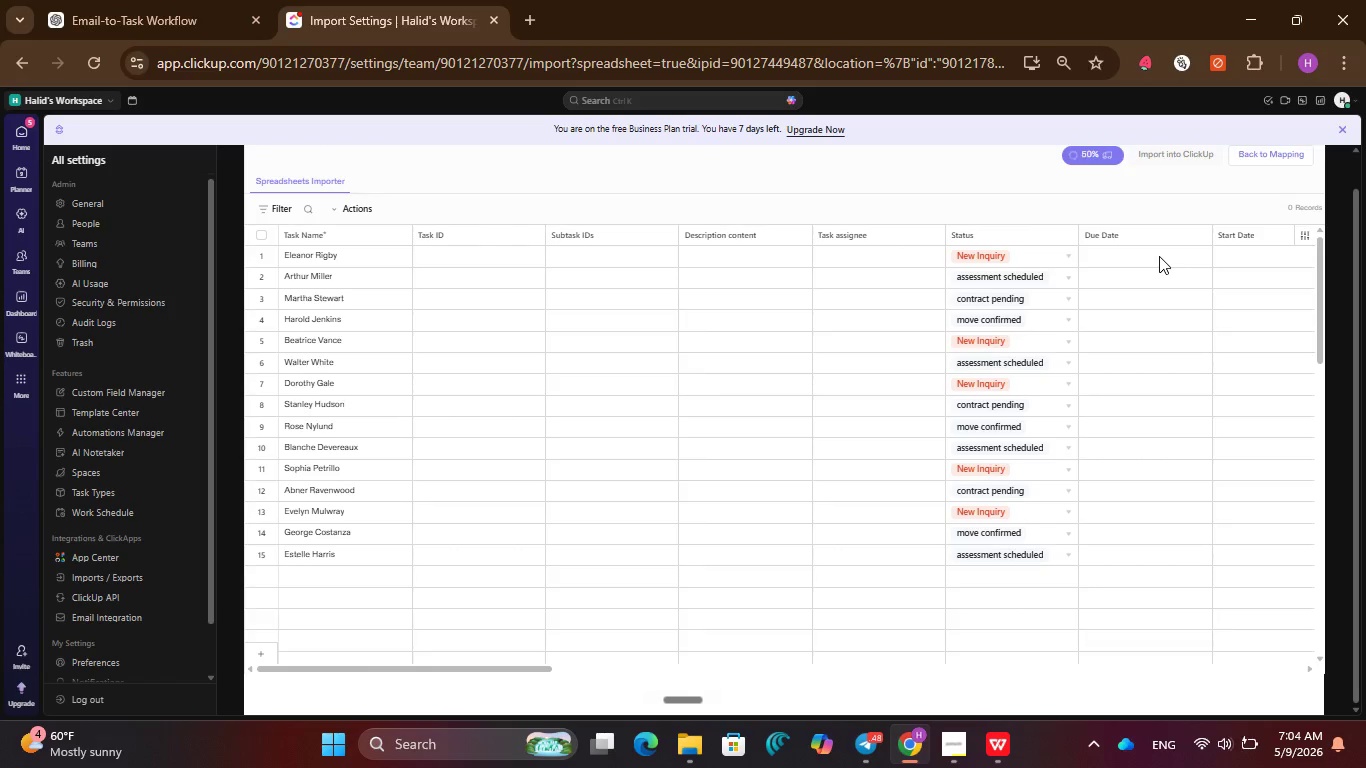 
wait(20.17)
 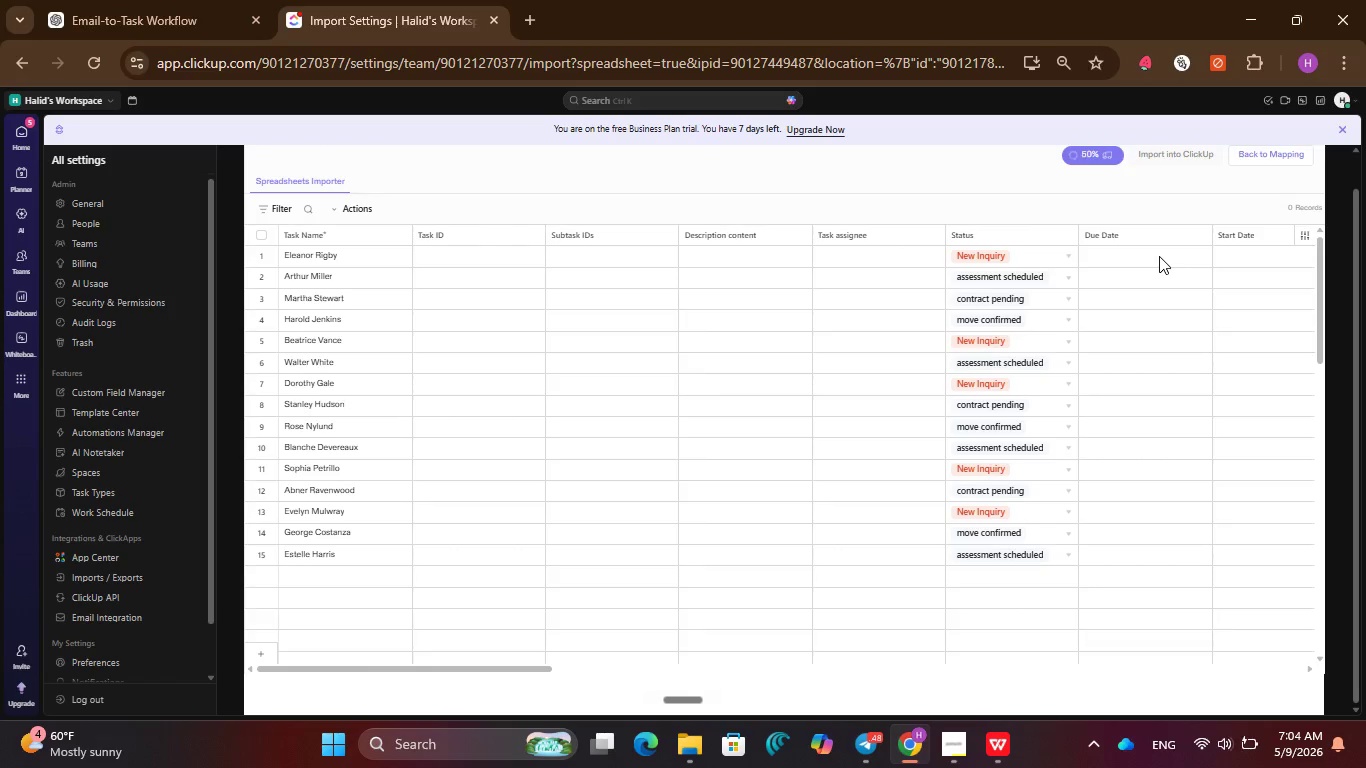 
scroll: coordinate [973, 461], scroll_direction: up, amount: 2.0
 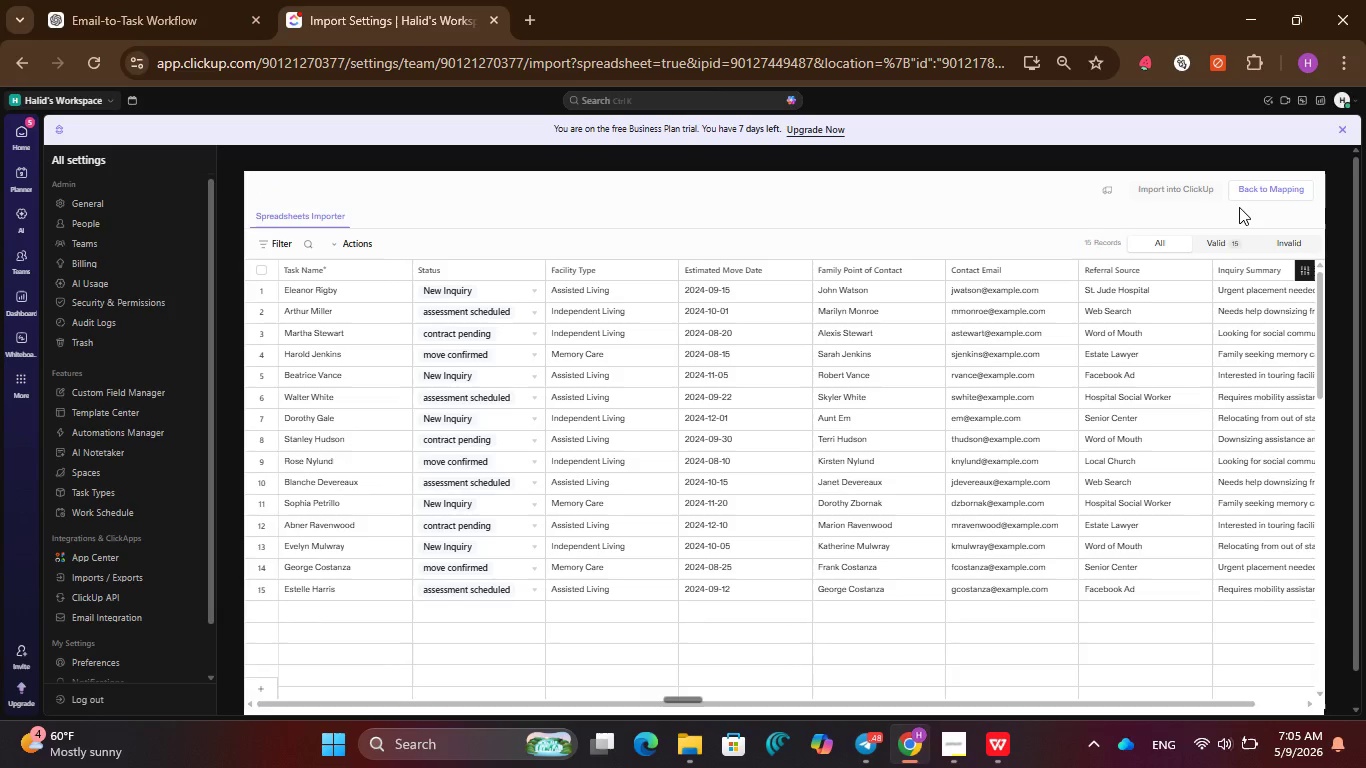 
mouse_move([1151, 191])
 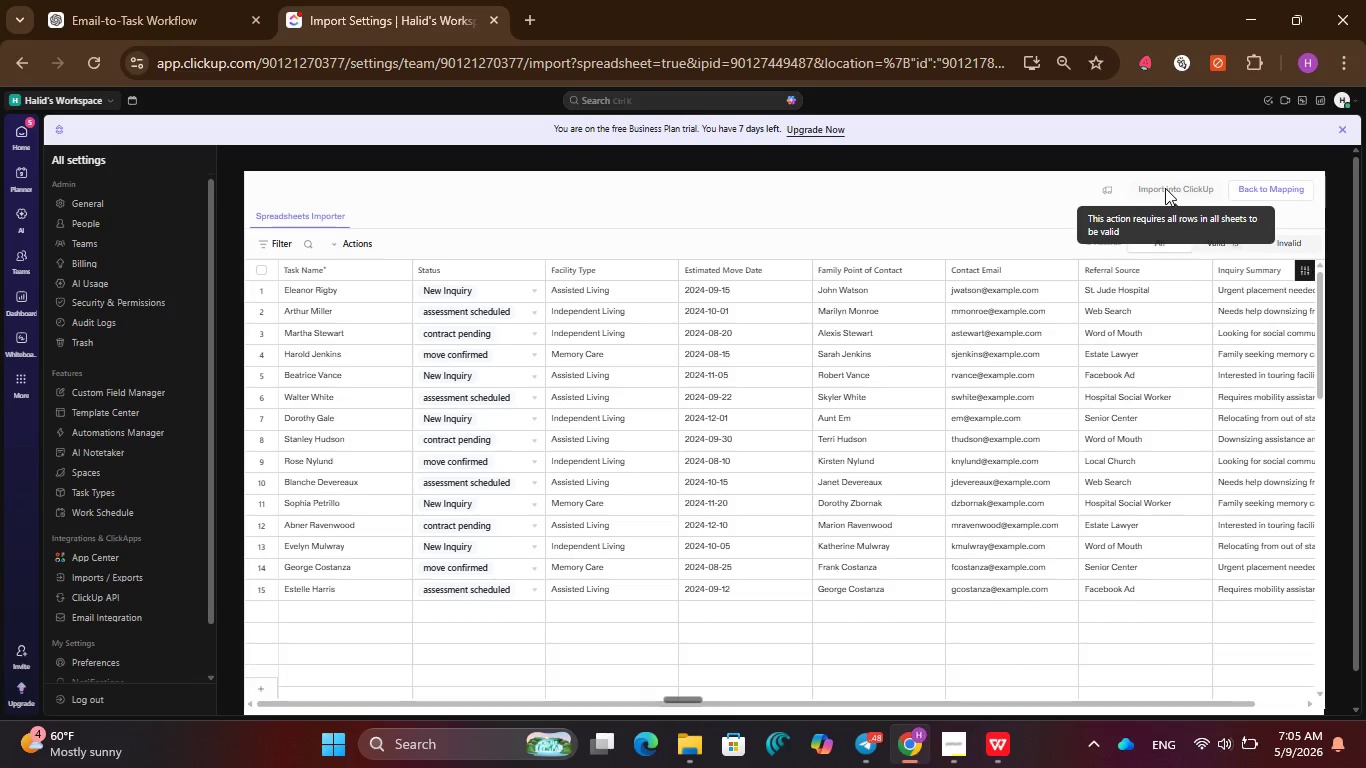 
wait(15.15)
 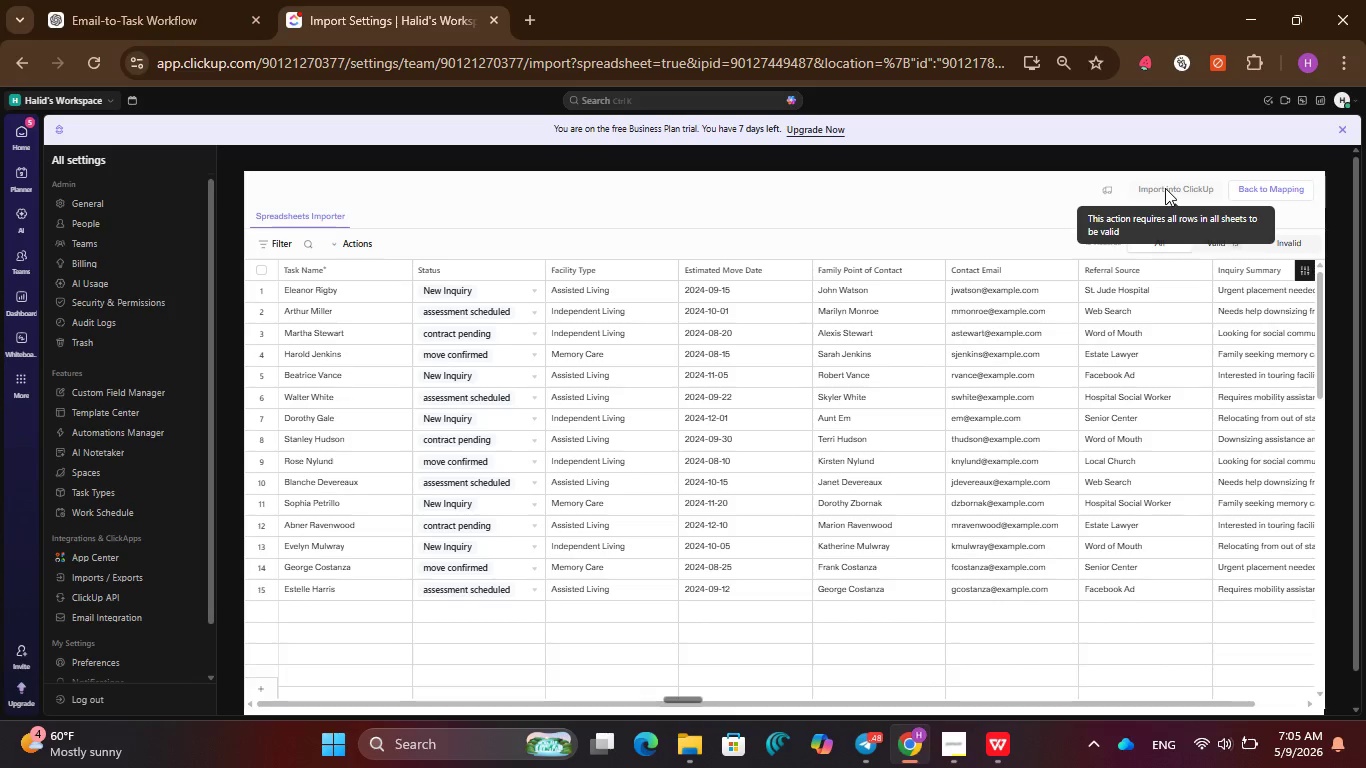 
left_click([1165, 188])
 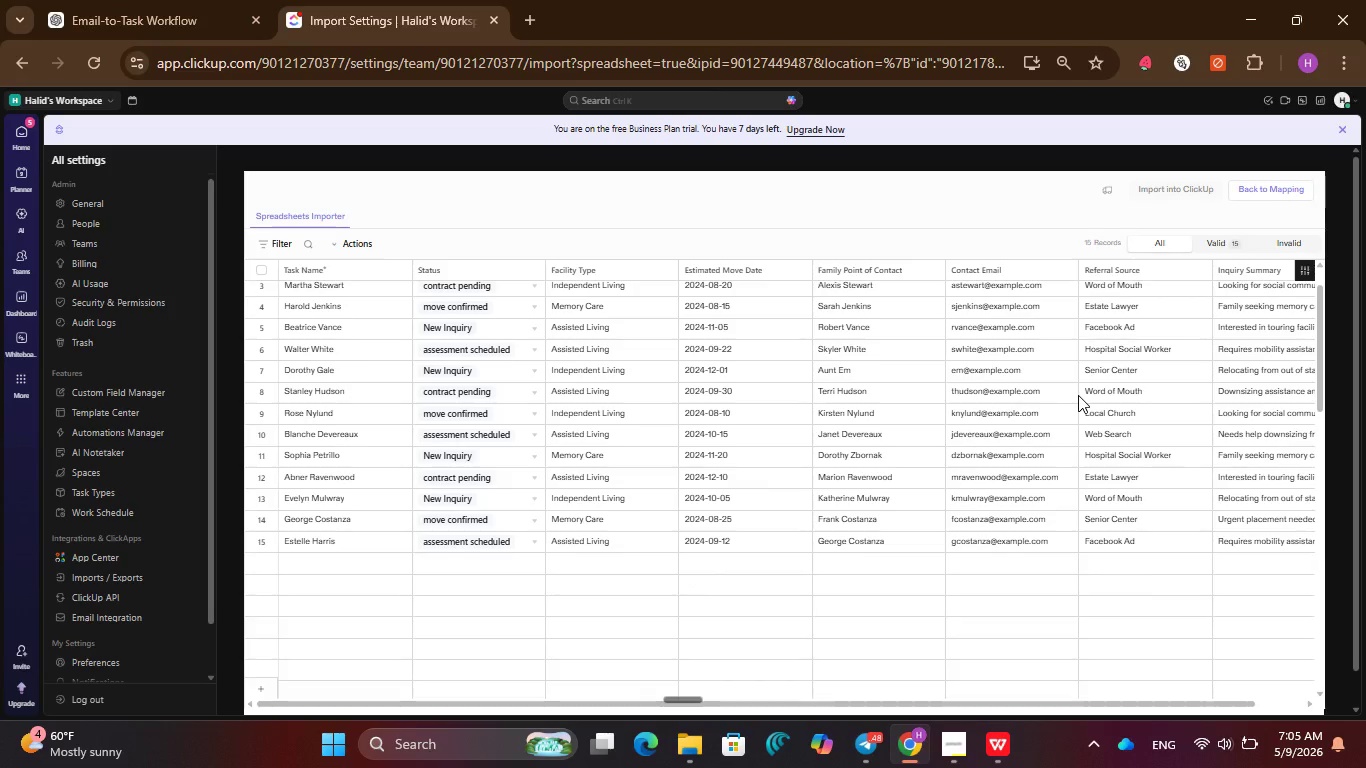 
wait(15.88)
 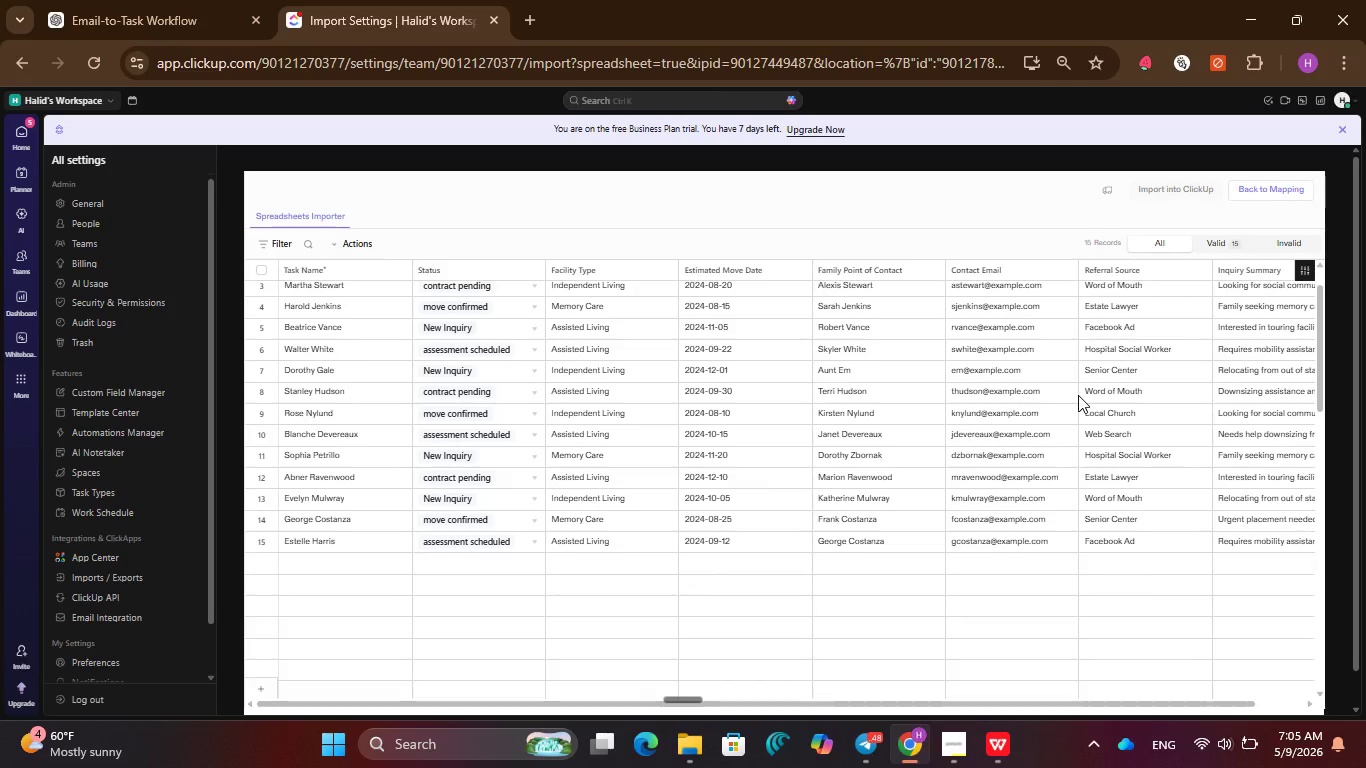 
left_click([357, 236])
 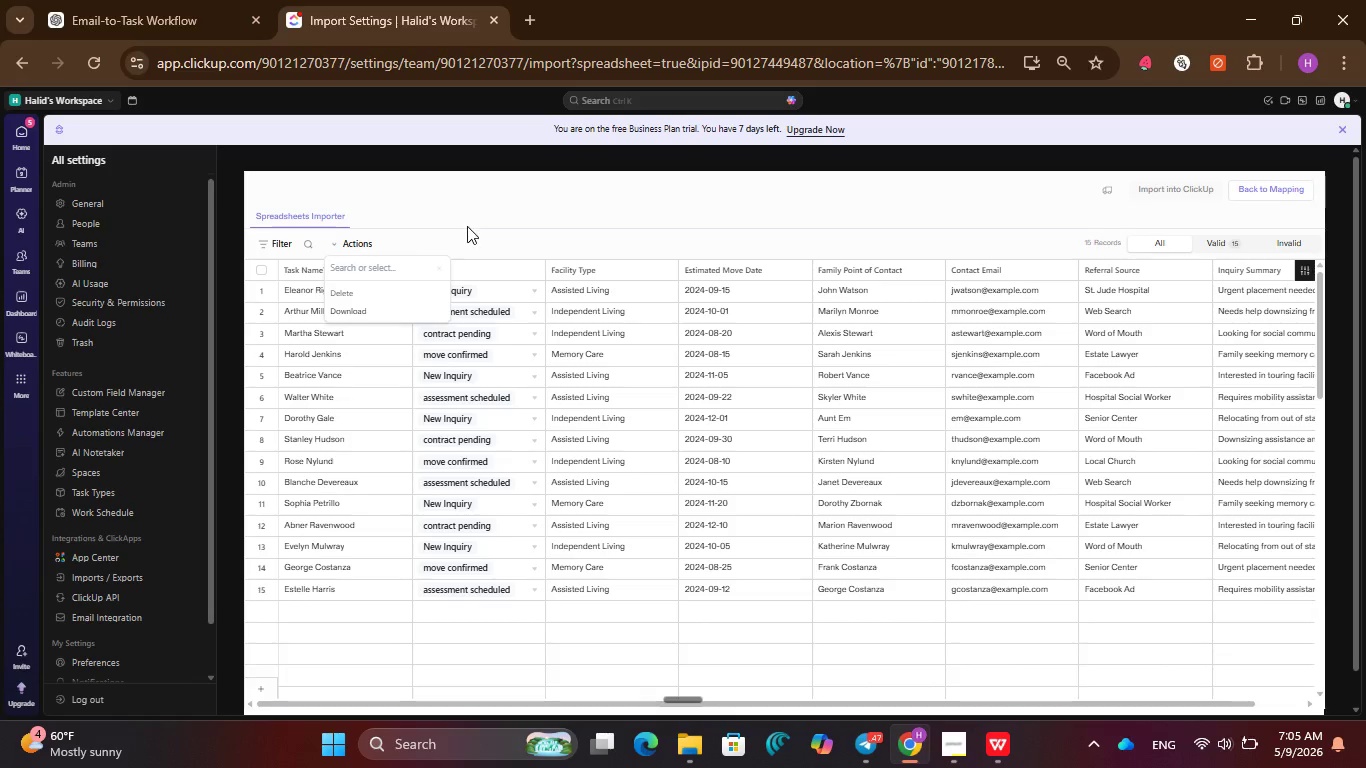 
left_click([467, 226])
 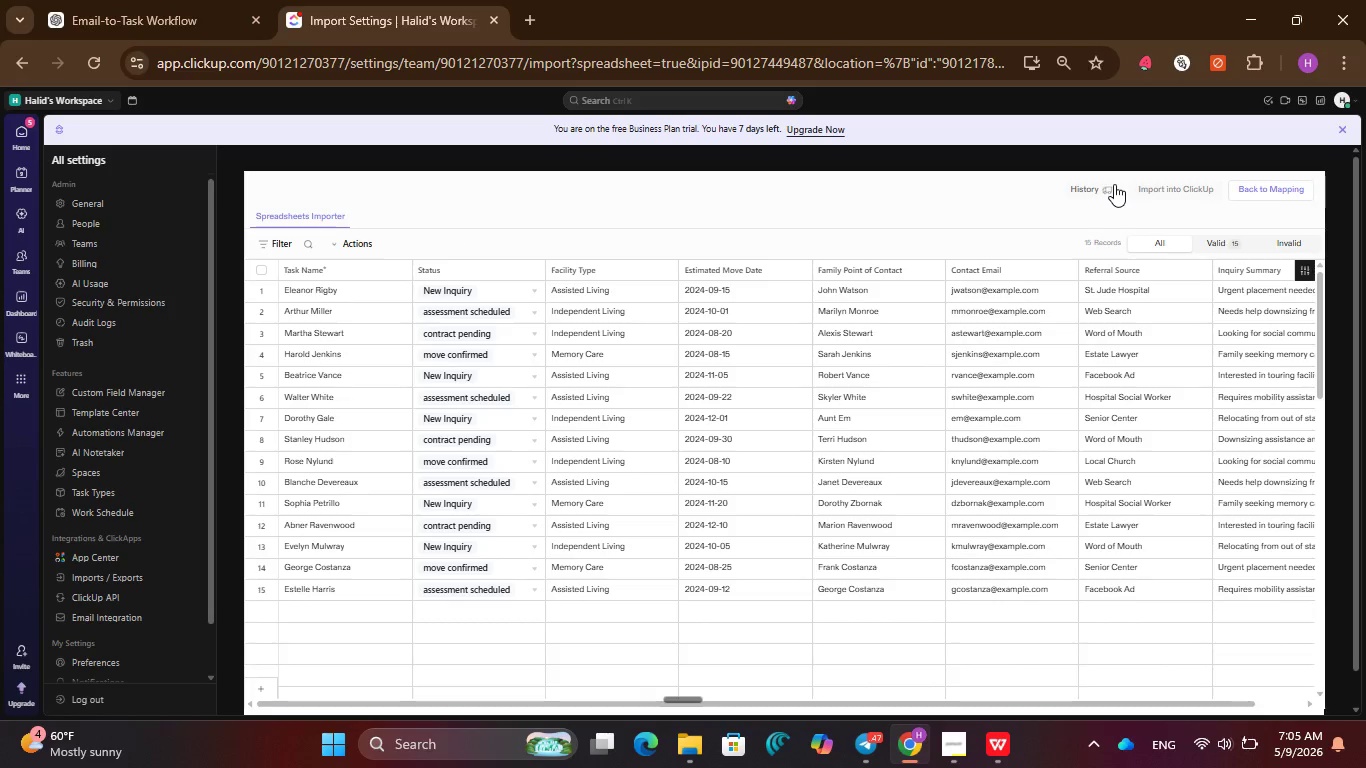 
left_click([1150, 193])
 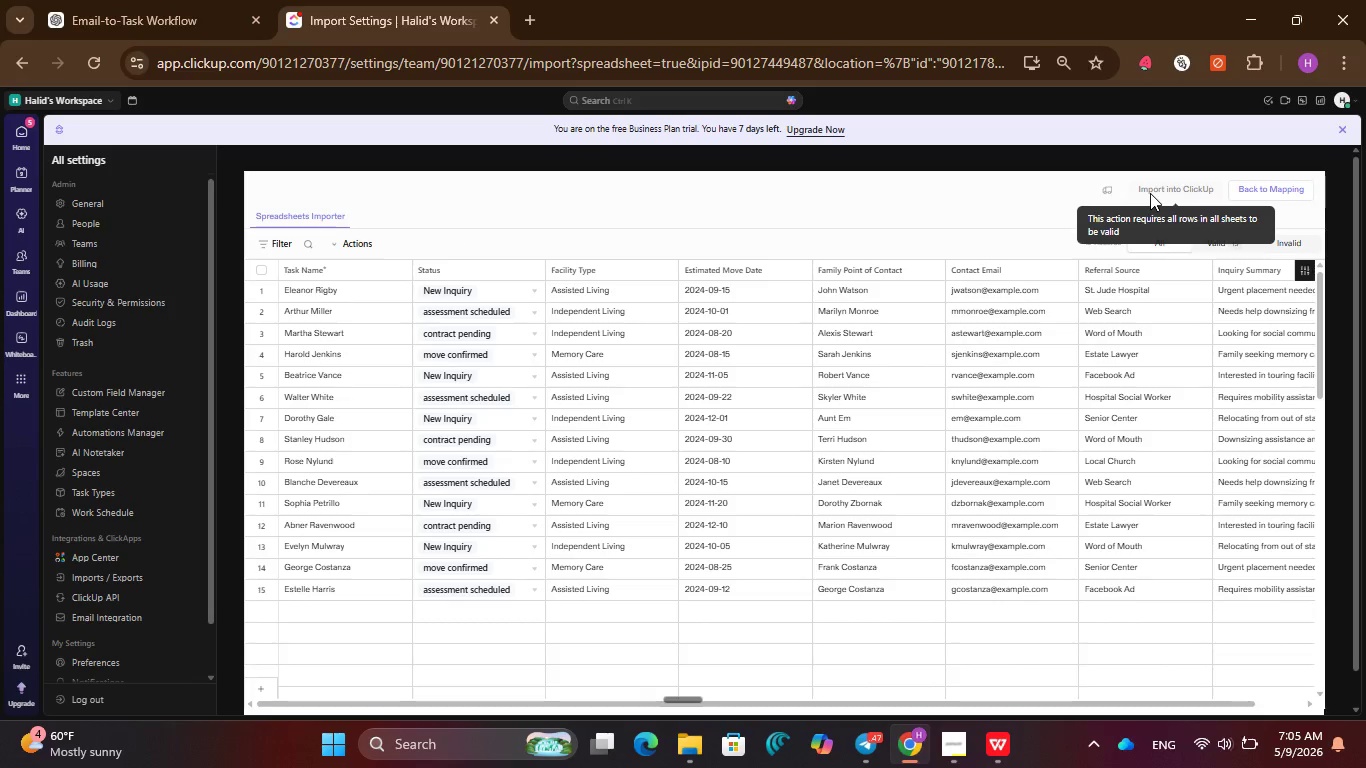 
double_click([1150, 193])
 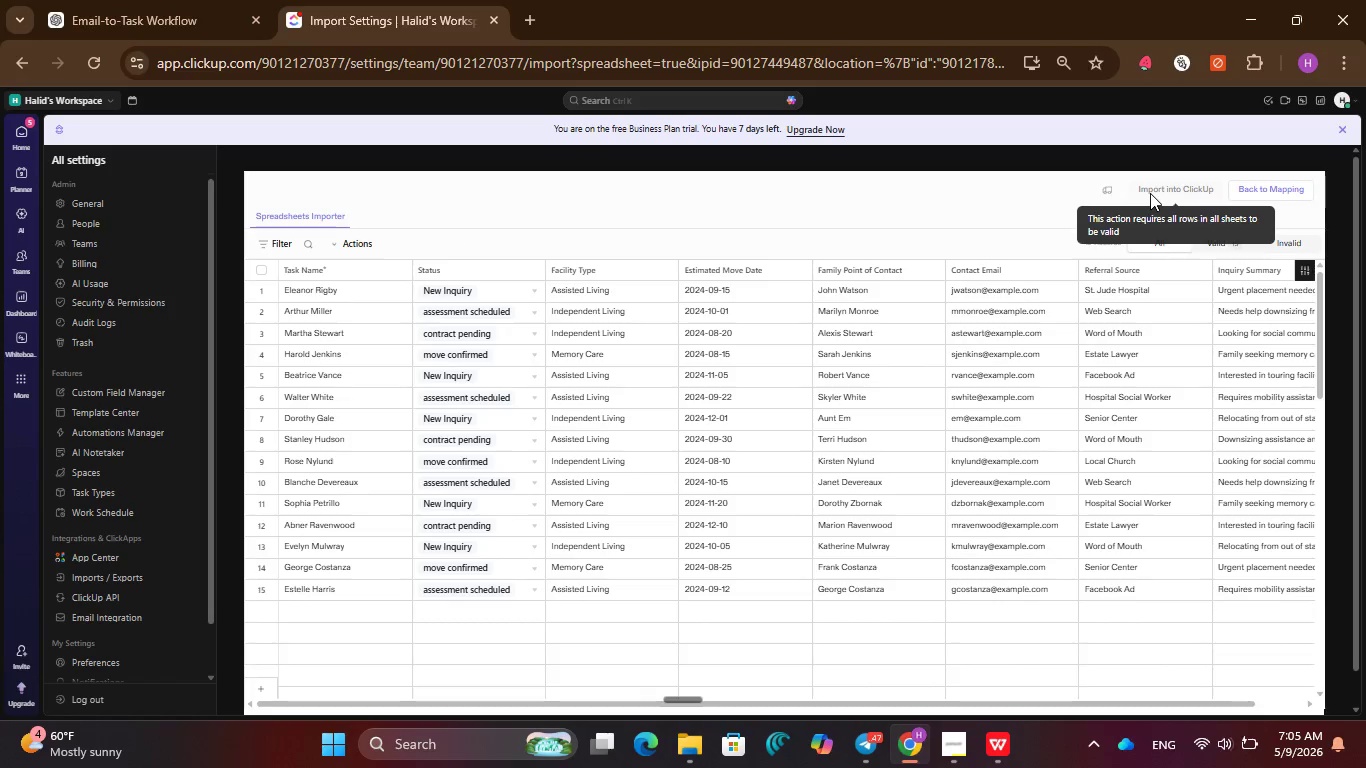 
triple_click([1150, 193])
 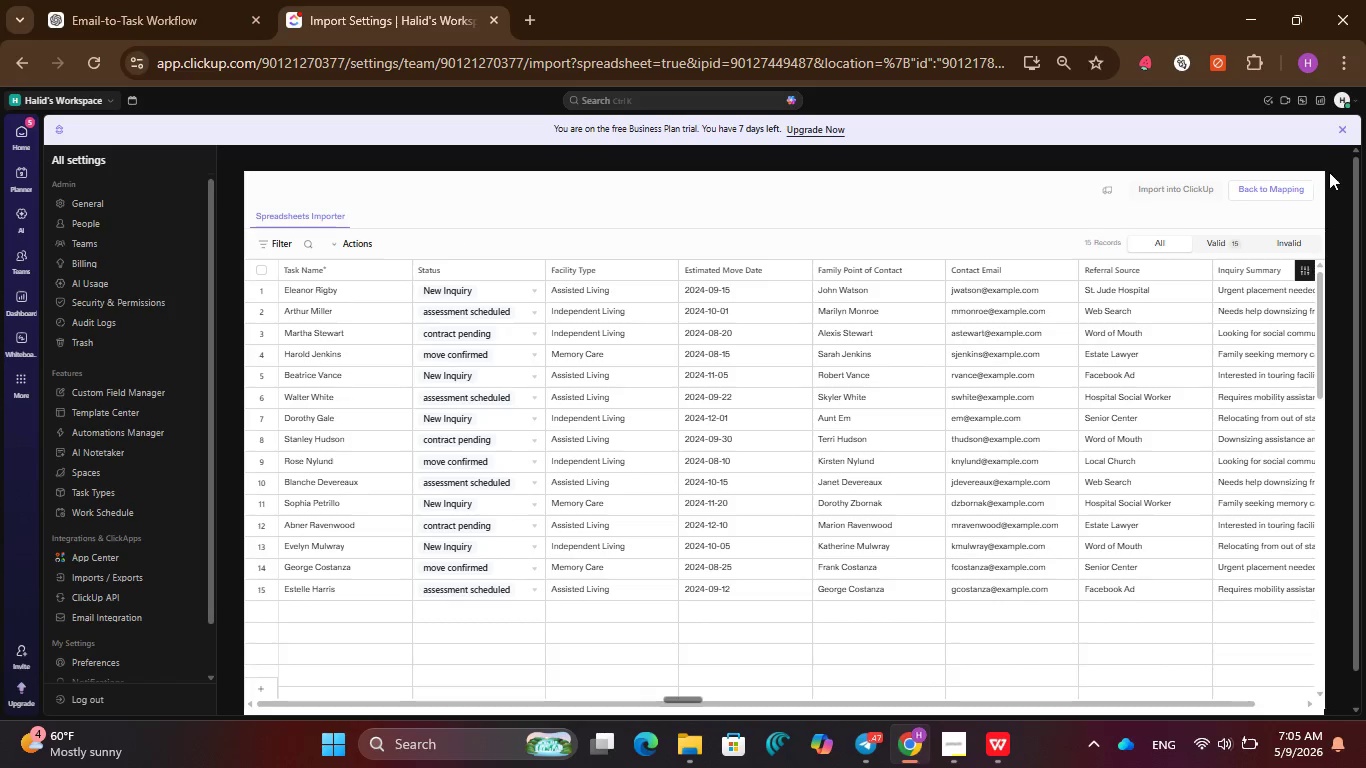 
mouse_move([1272, 183])
 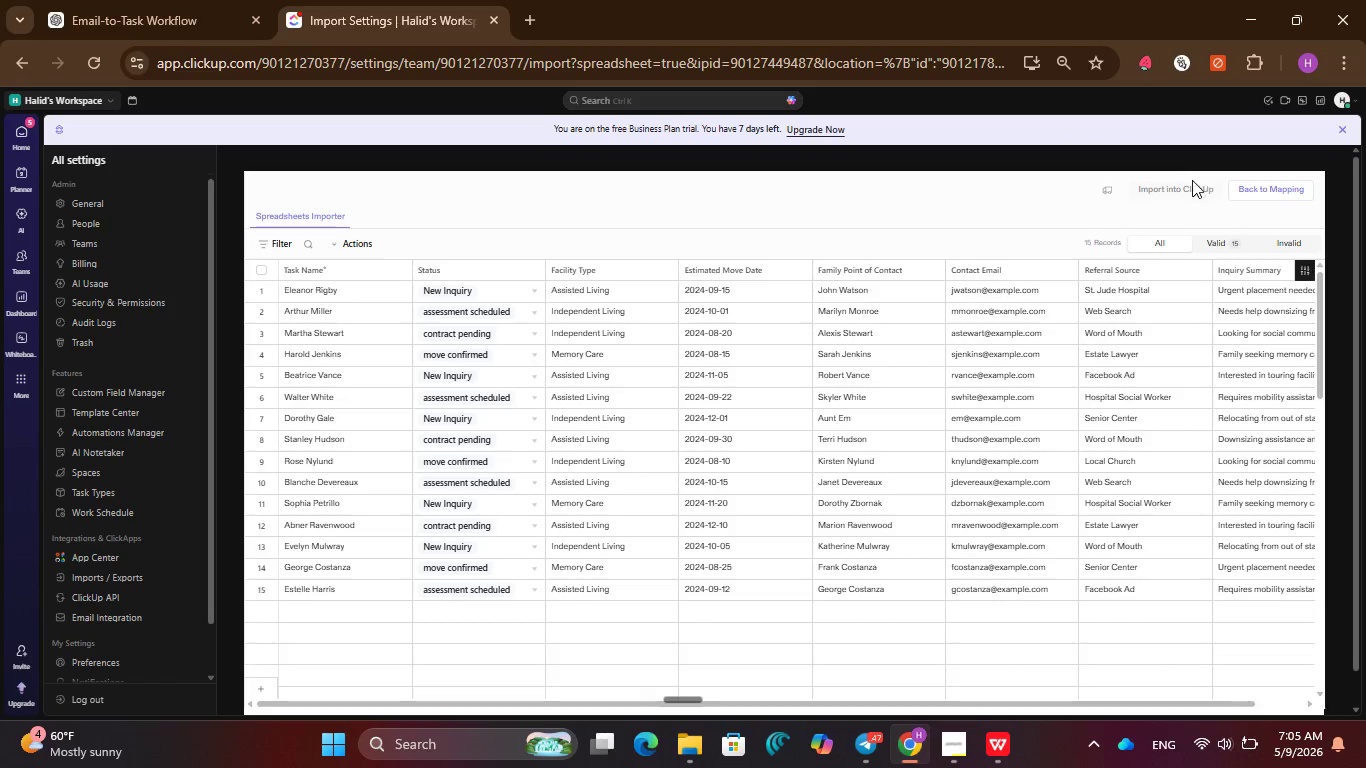 
left_click([1188, 183])
 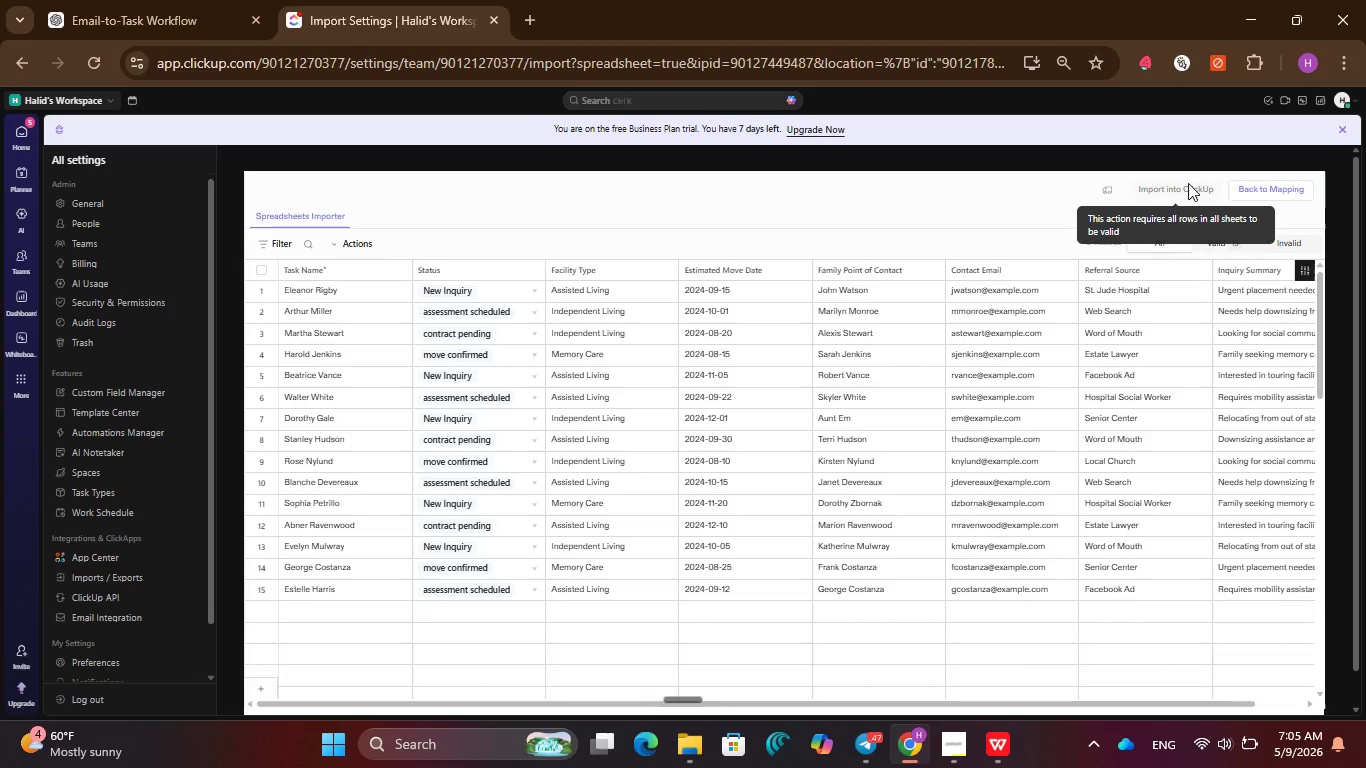 
double_click([1188, 183])
 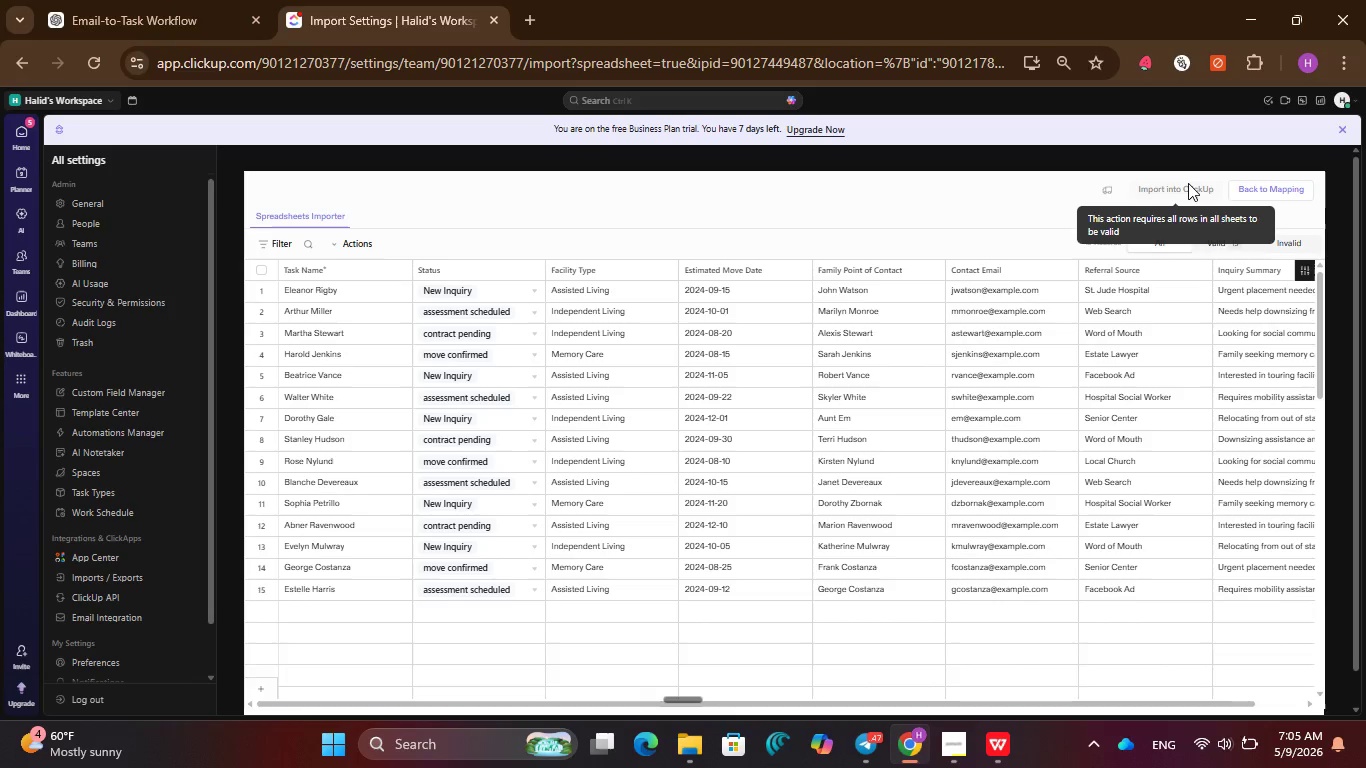 
triple_click([1188, 183])
 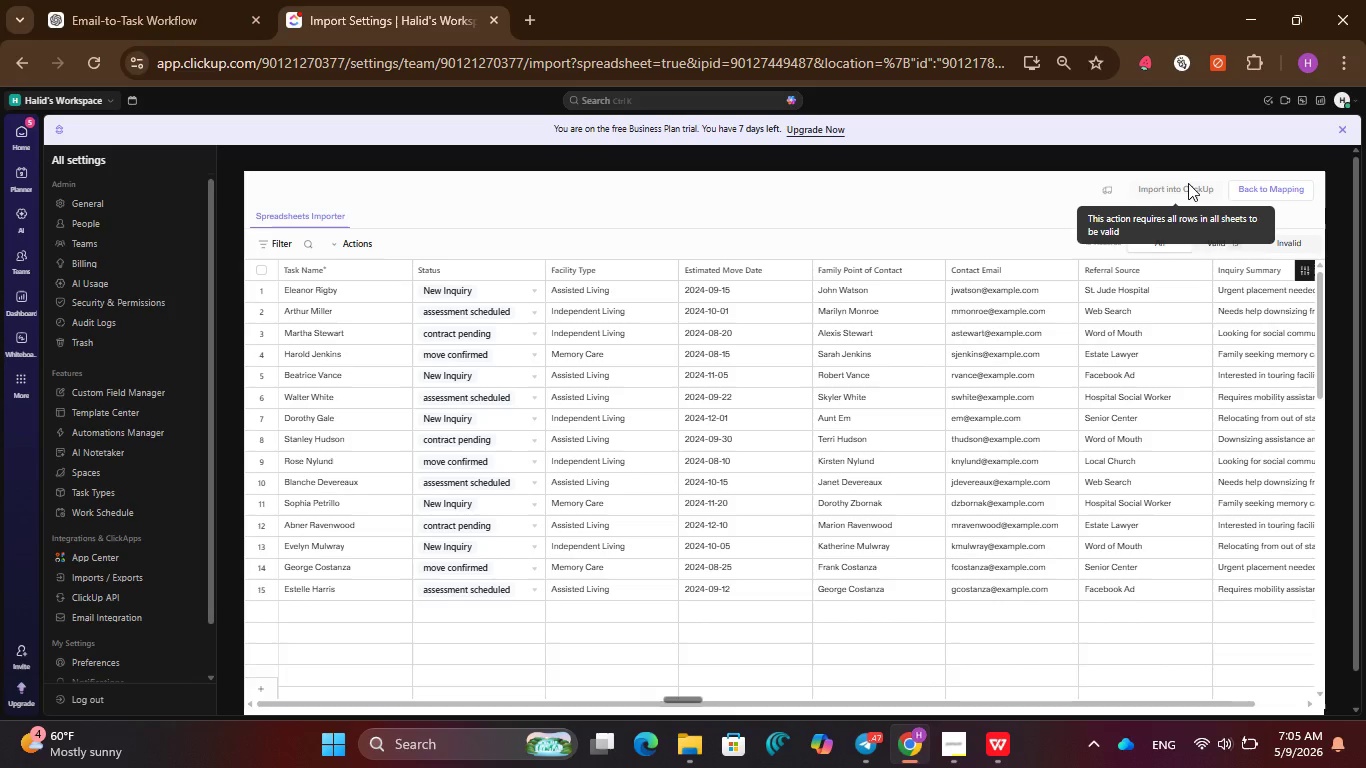 
triple_click([1188, 183])
 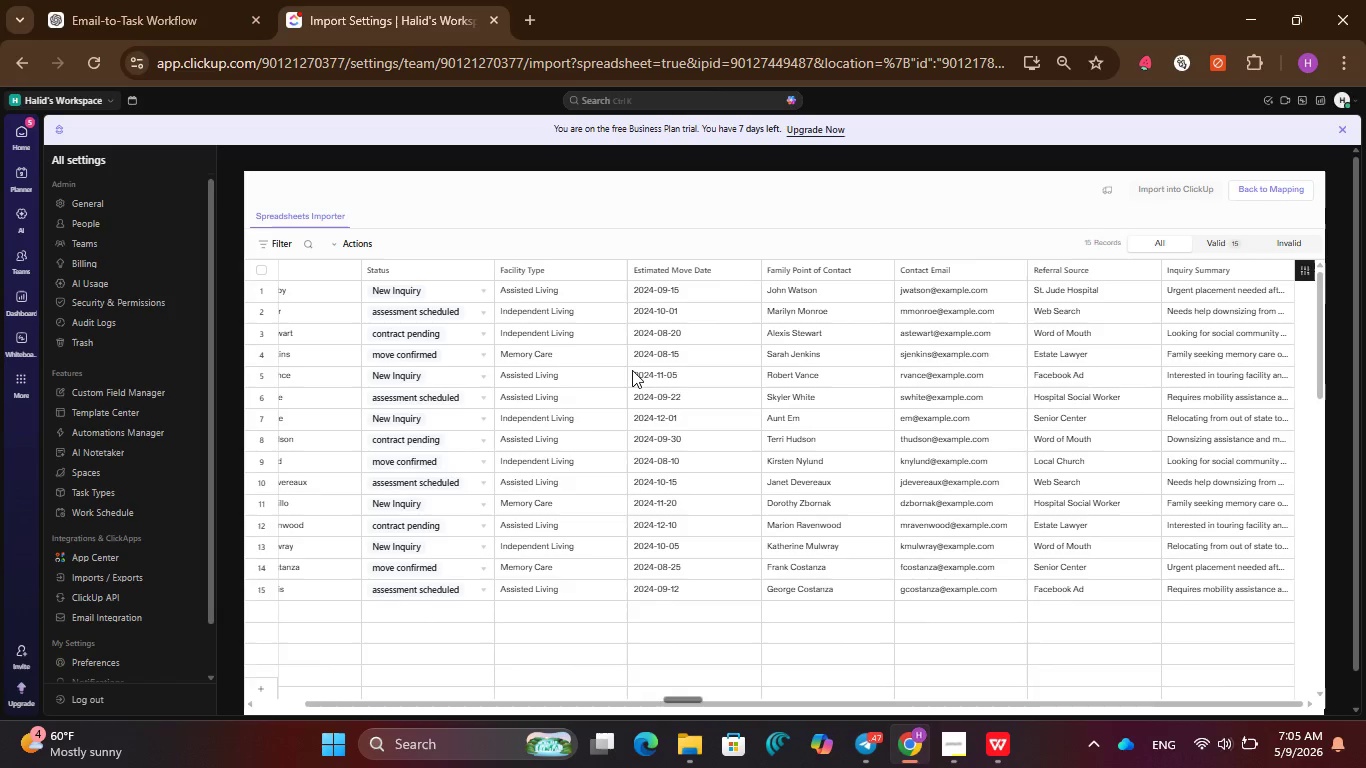 
scroll: coordinate [643, 406], scroll_direction: up, amount: 3.0
 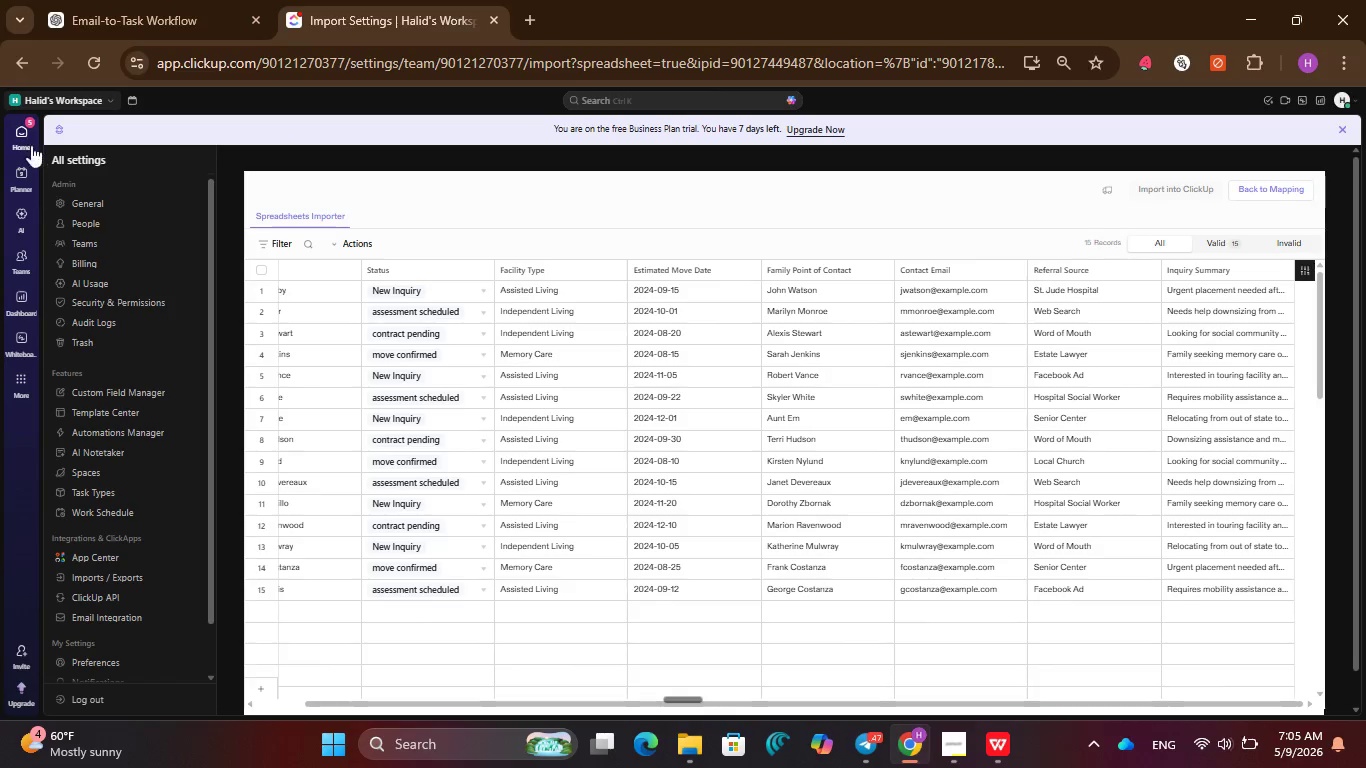 
left_click([16, 143])
 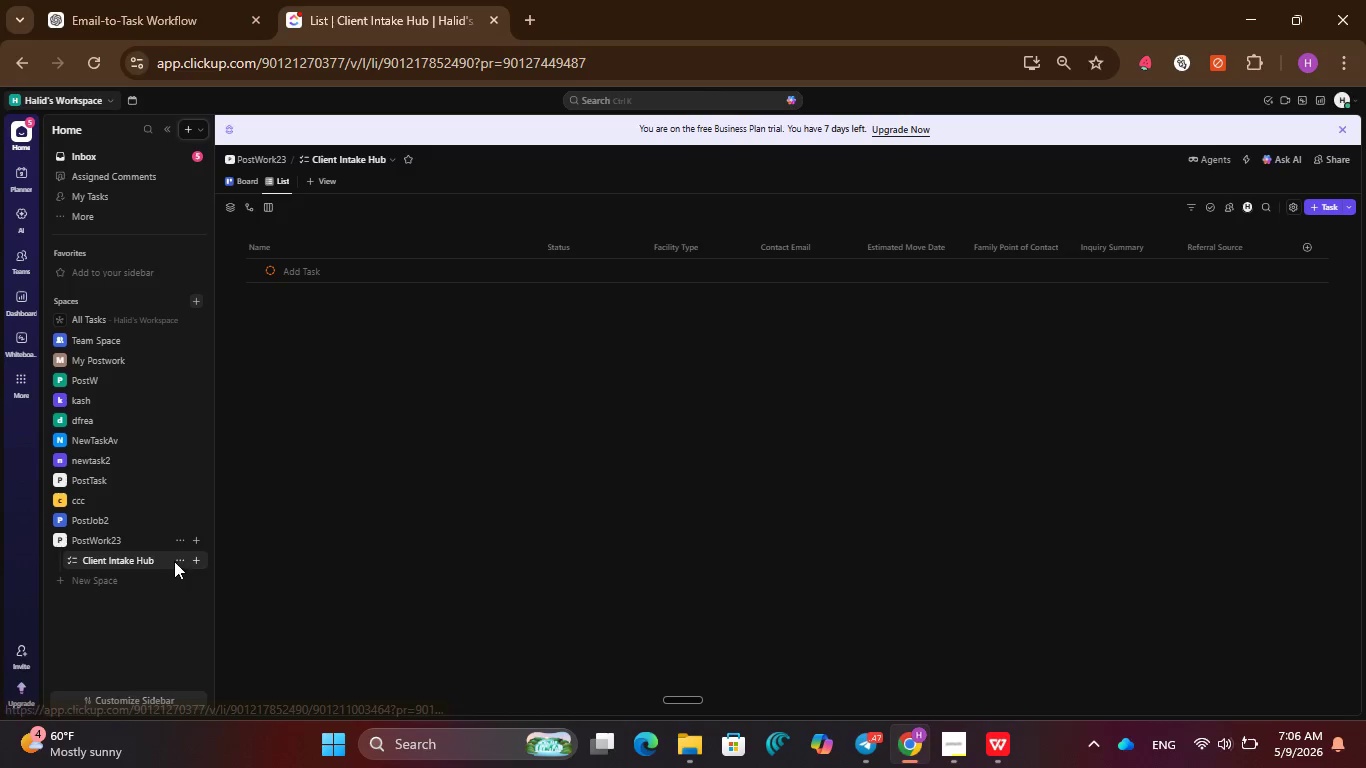 
wait(5.52)
 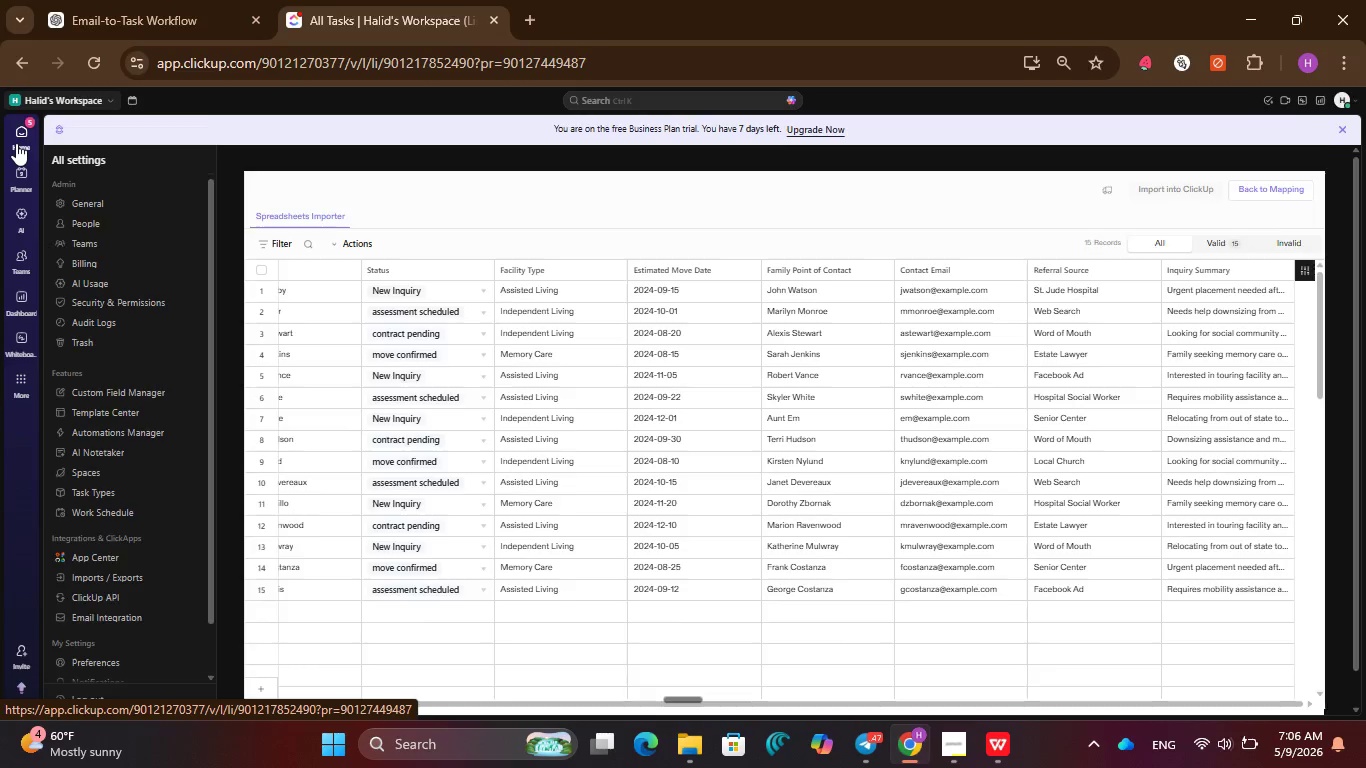 
left_click([183, 561])
 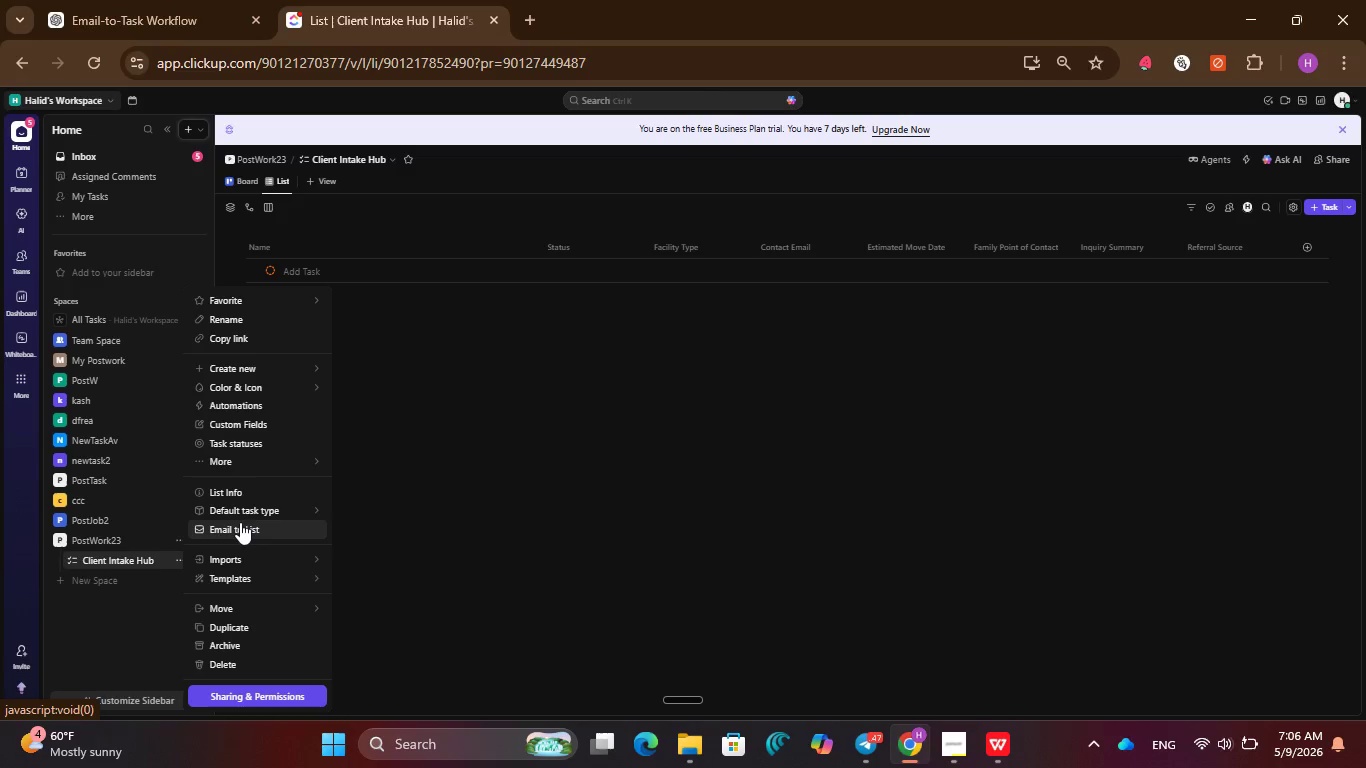 
wait(5.27)
 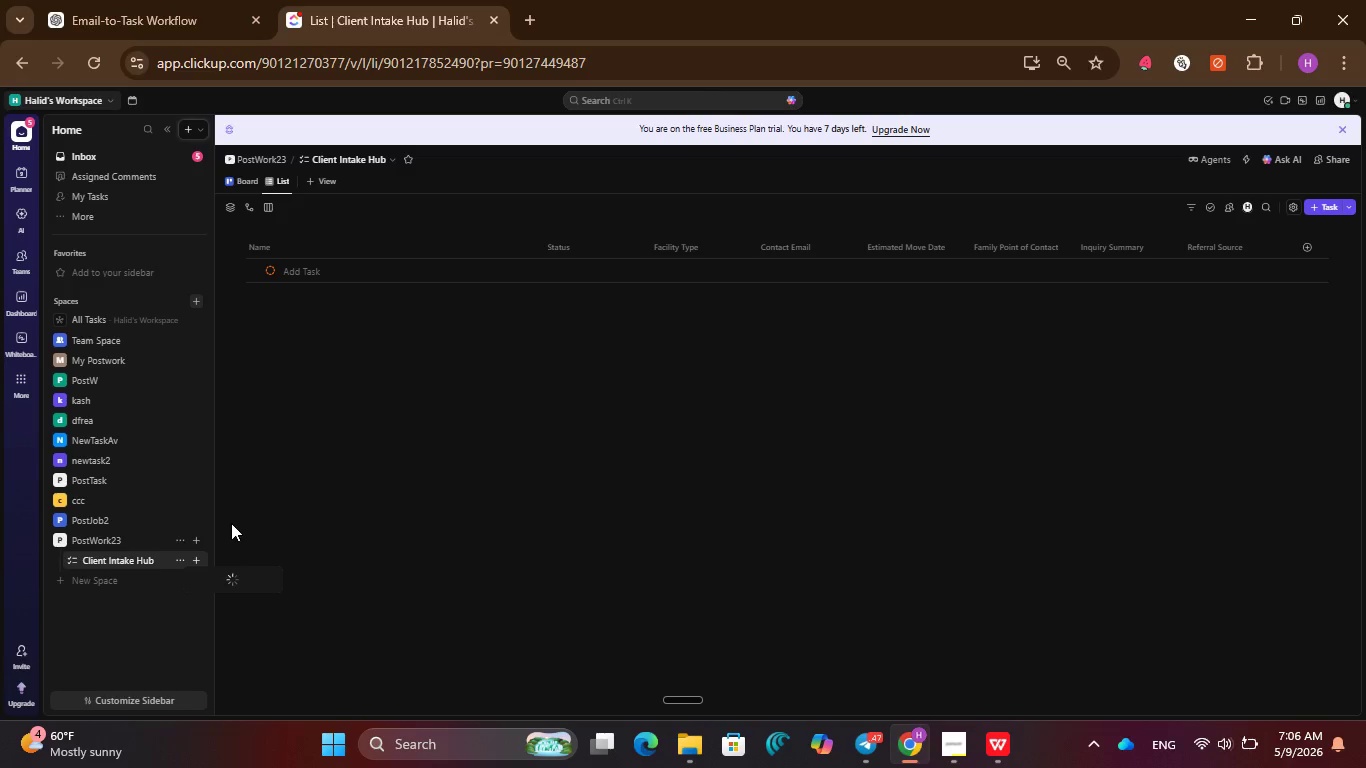 
left_click([229, 665])
 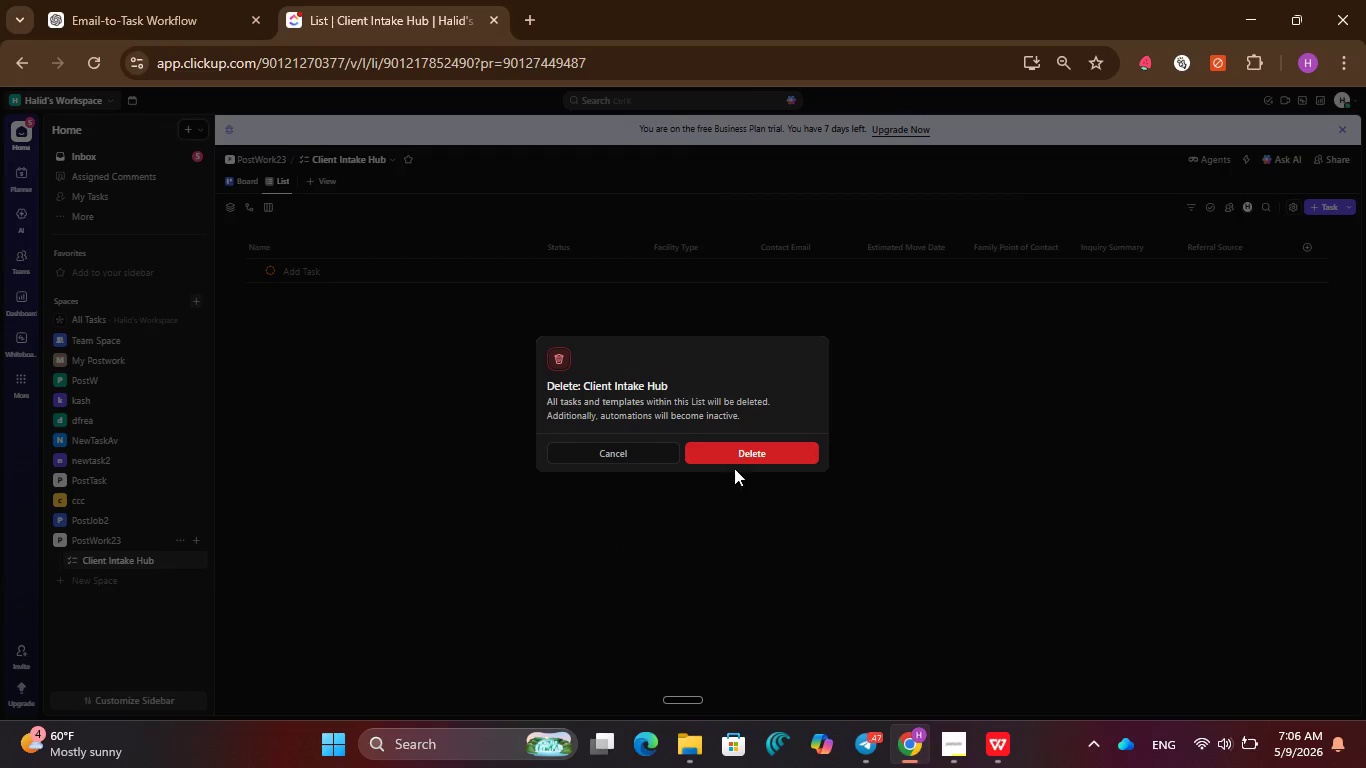 
left_click([733, 454])
 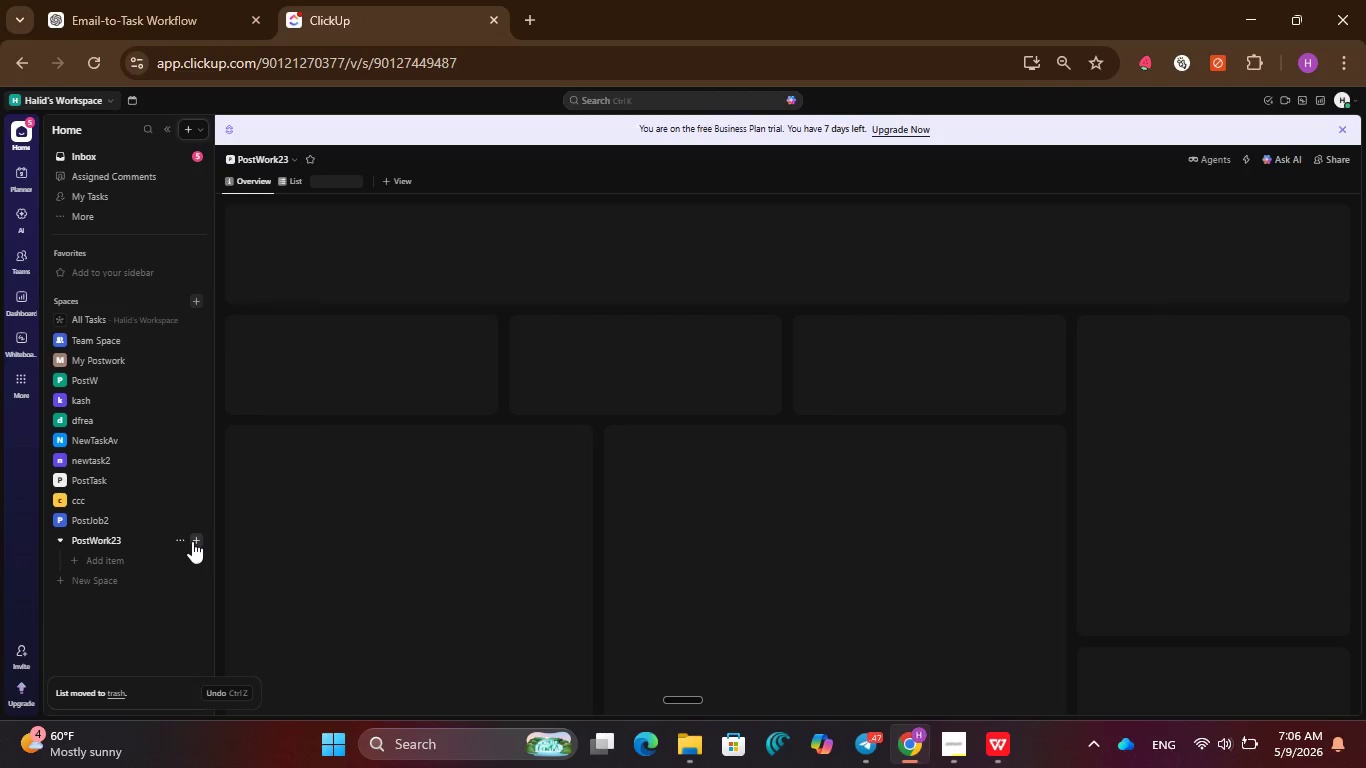 
left_click([192, 541])
 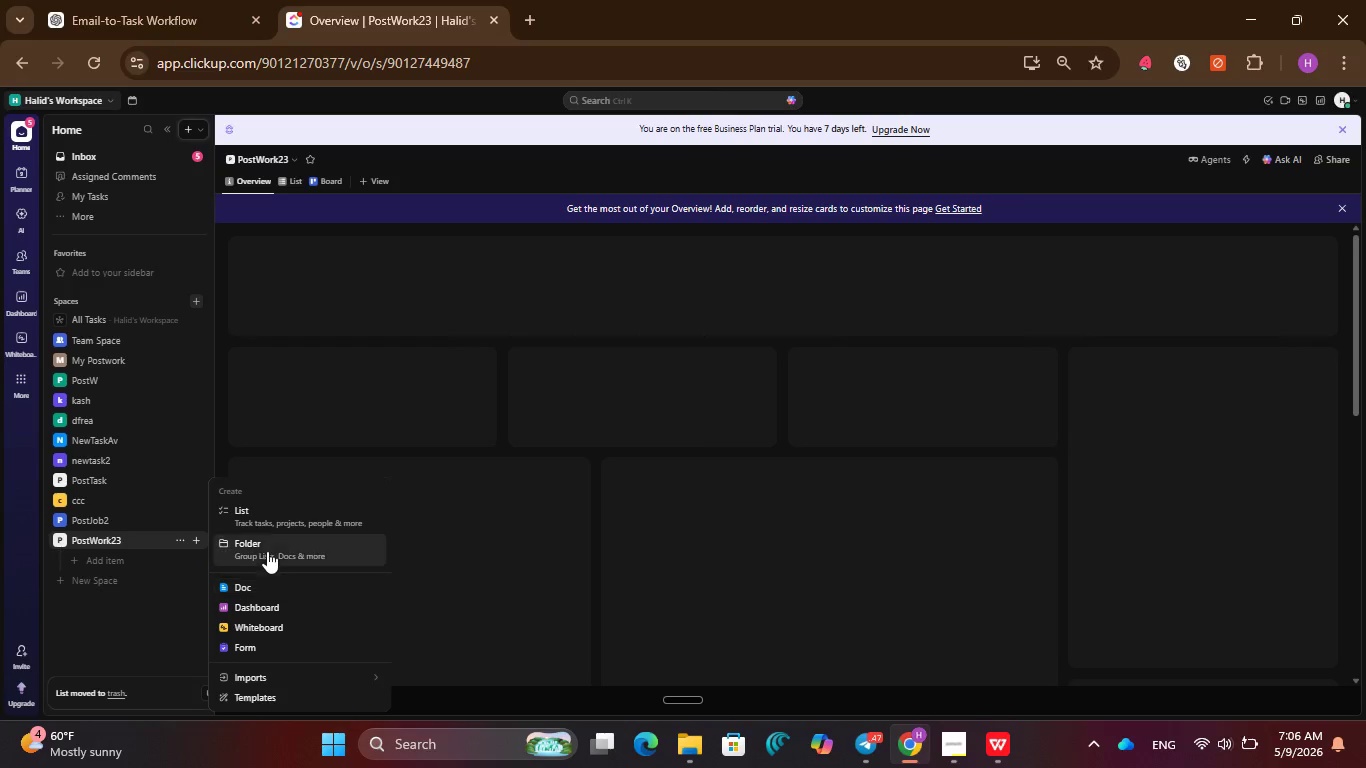 
left_click([267, 523])
 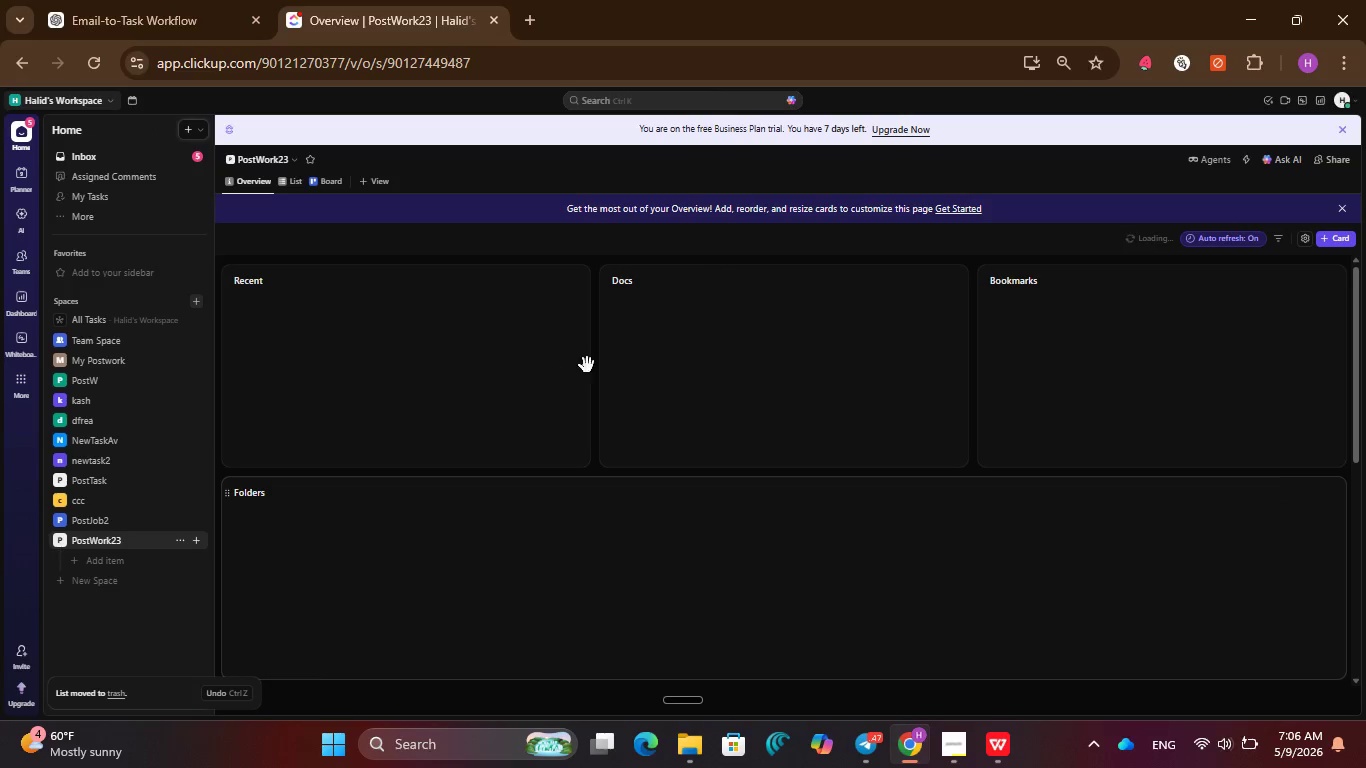 
mouse_move([709, 359])
 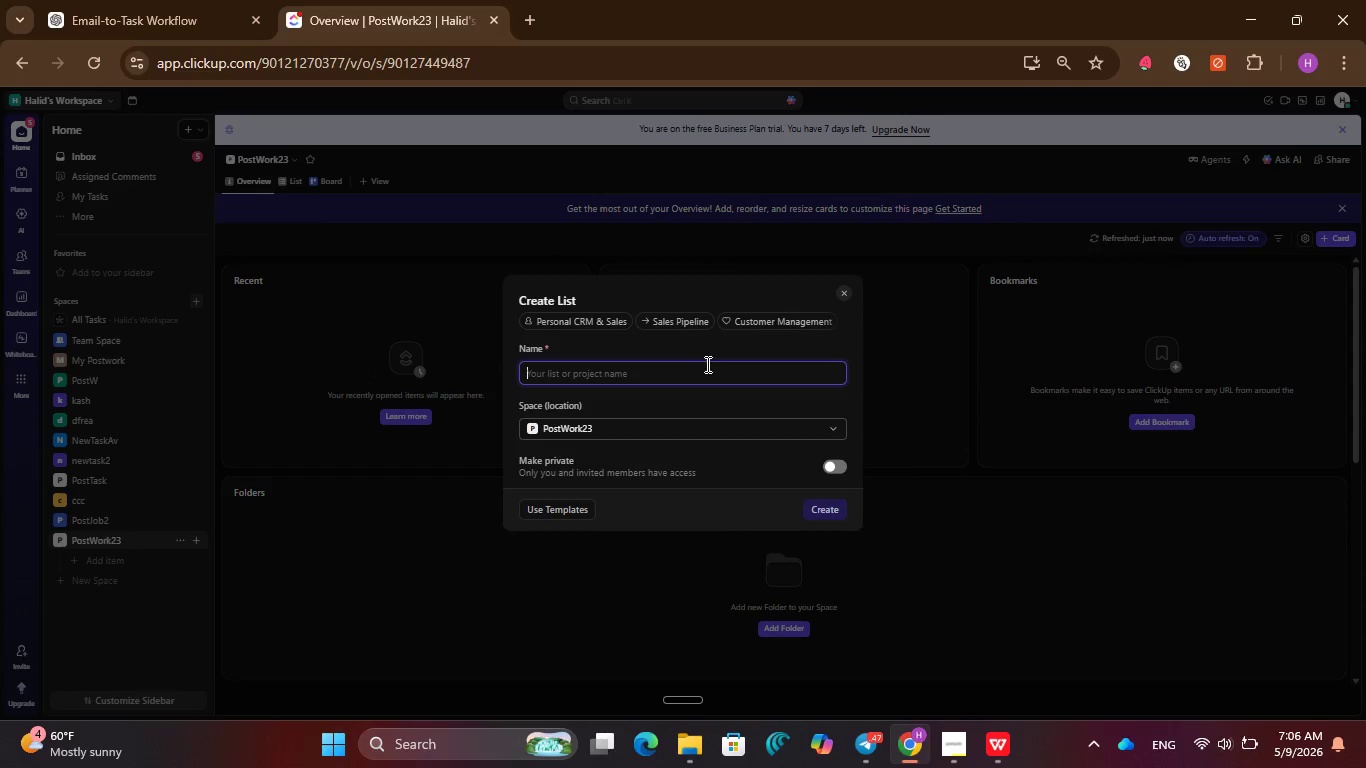 
hold_key(key=ControlLeft, duration=1.5)
 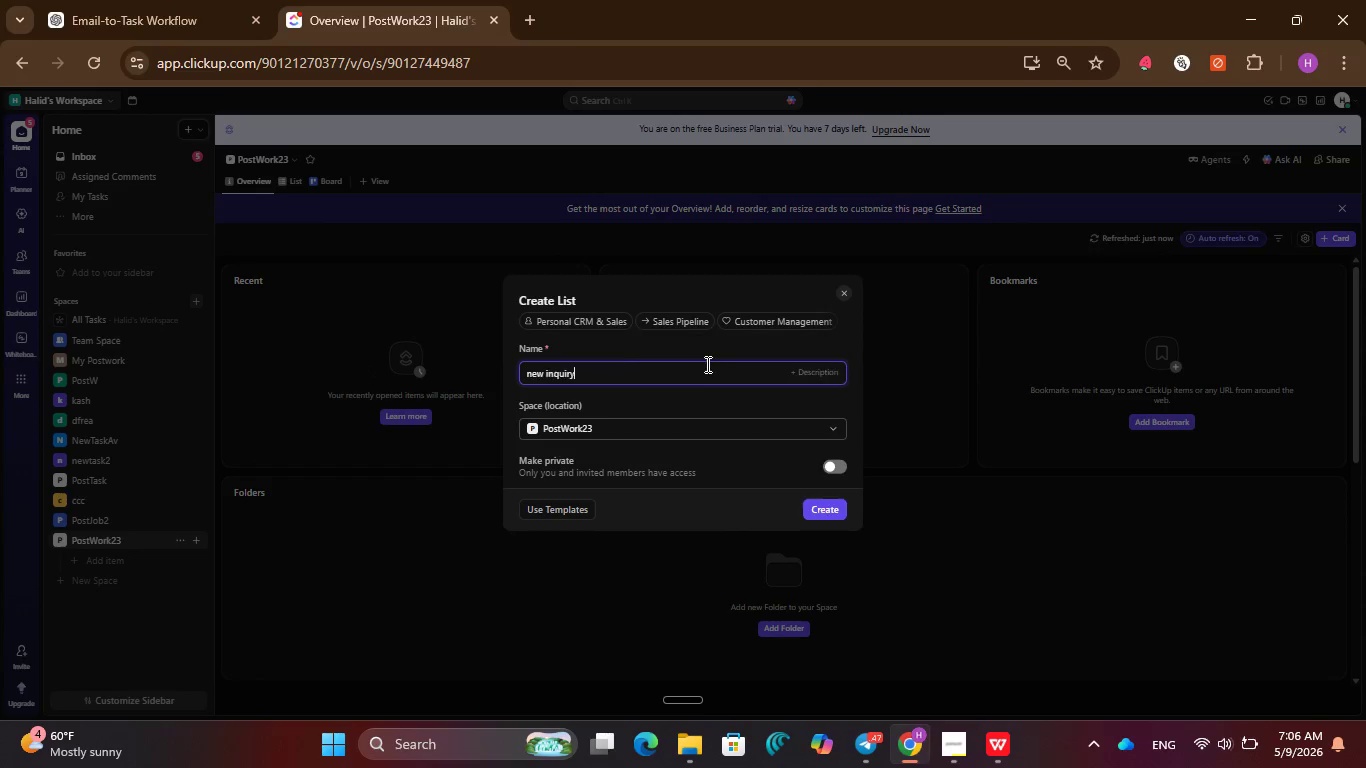 
key(Control+V)
 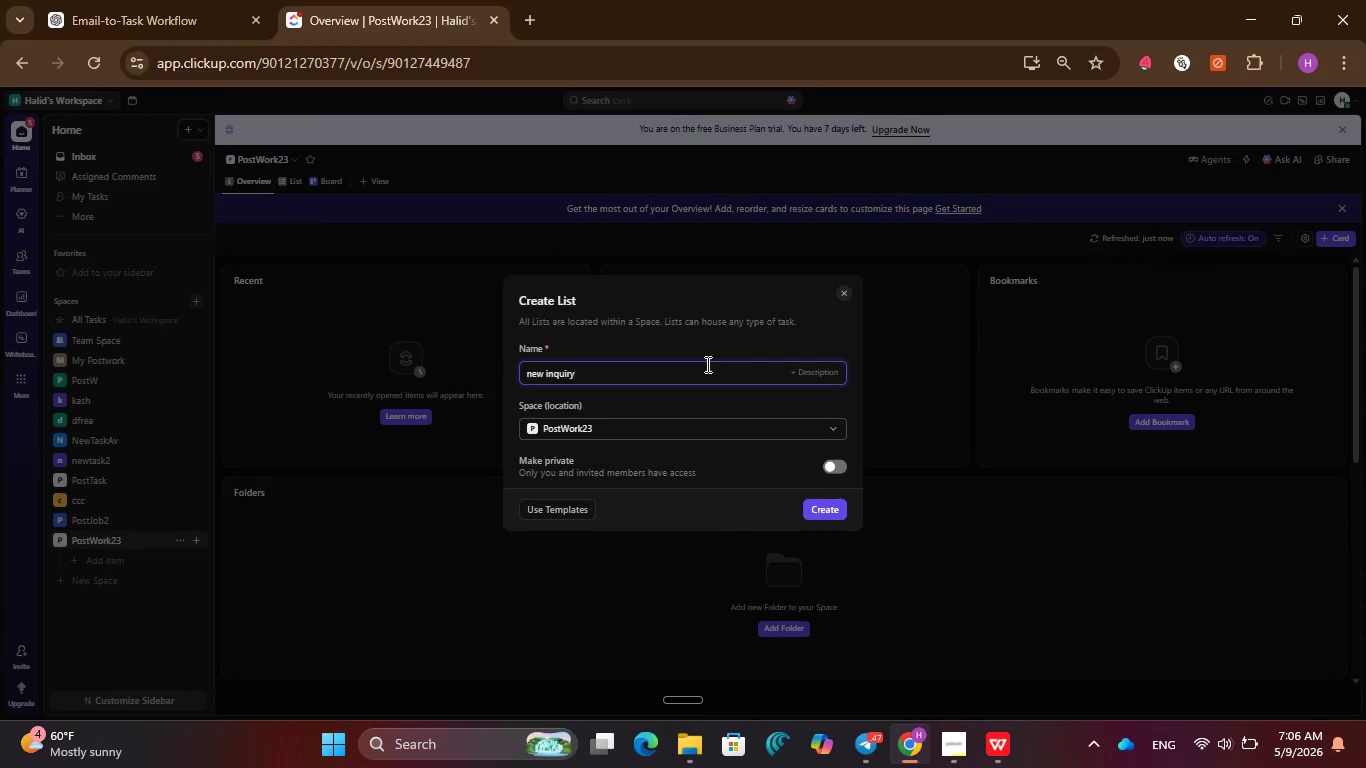 
key(Control+Z)
 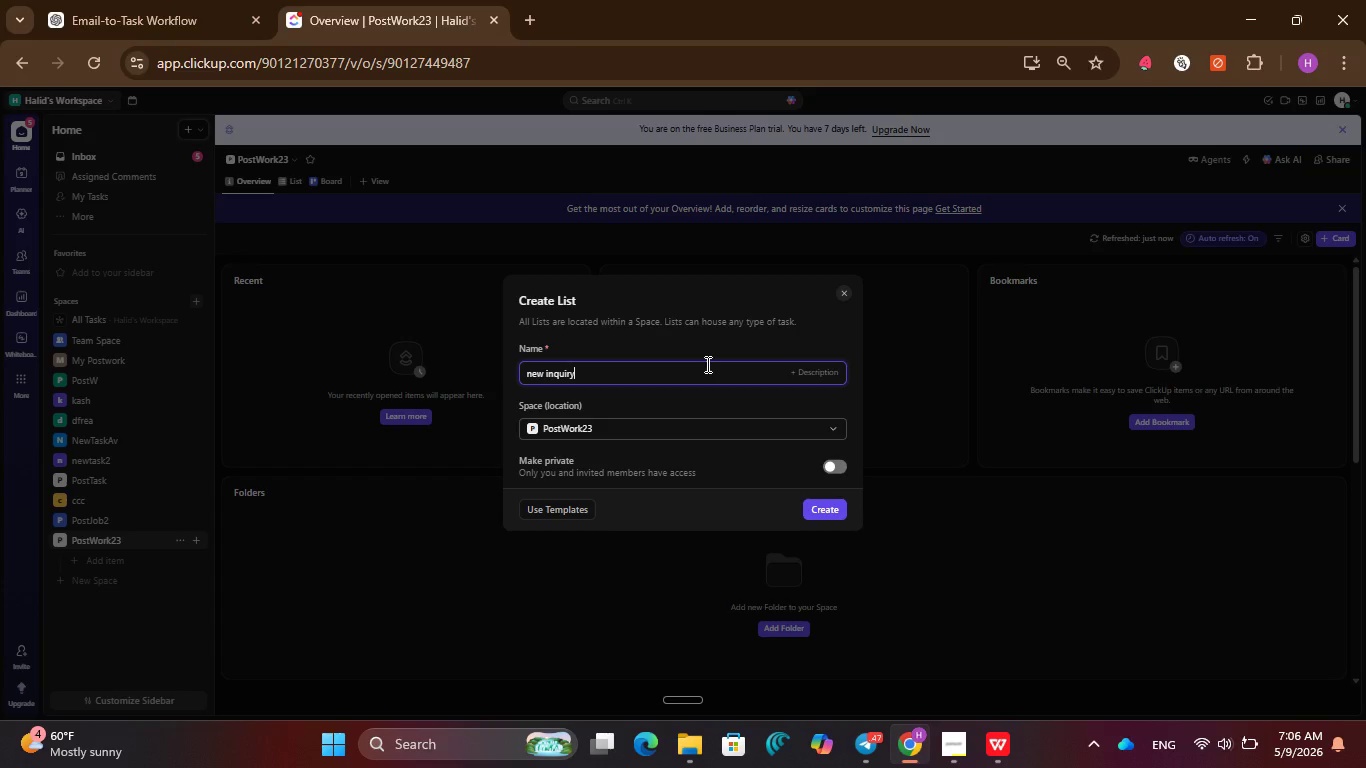 
key(Control+Z)
 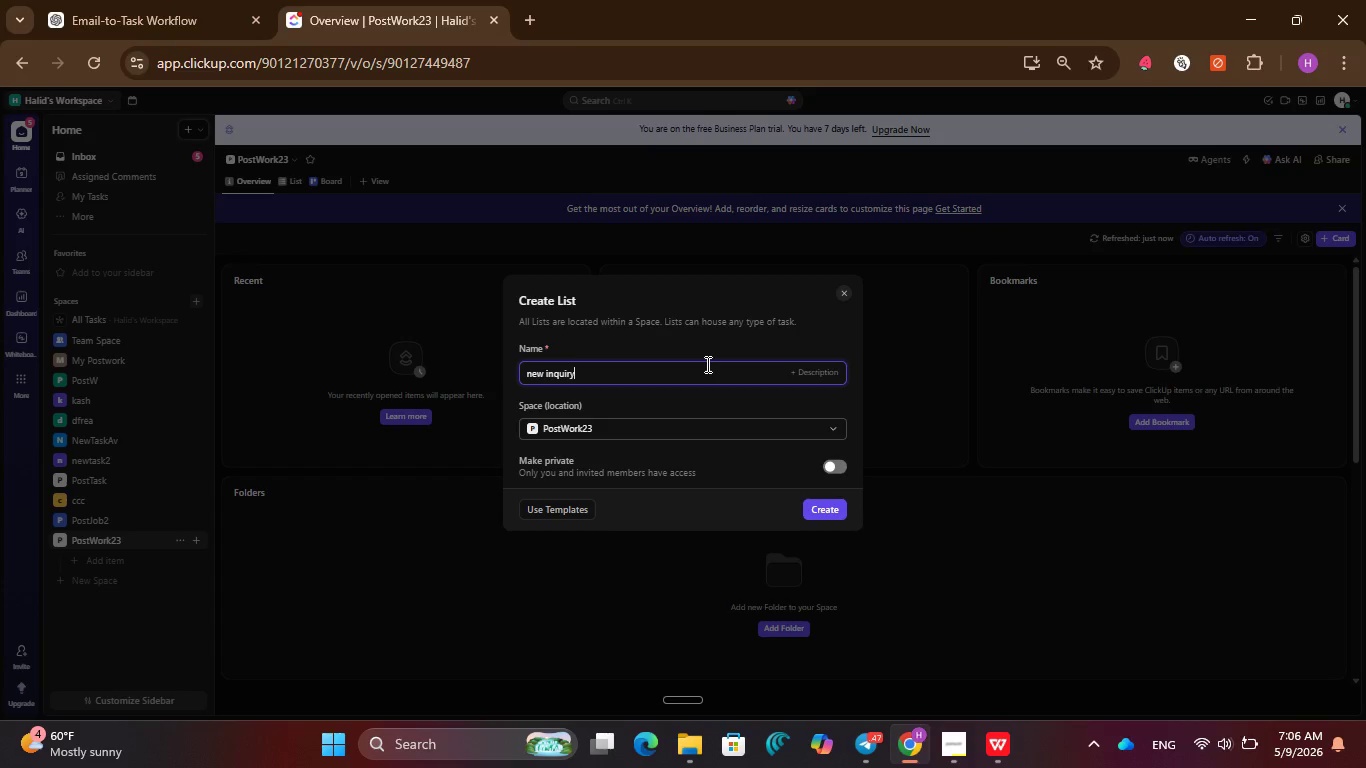 
key(Control+Z)
 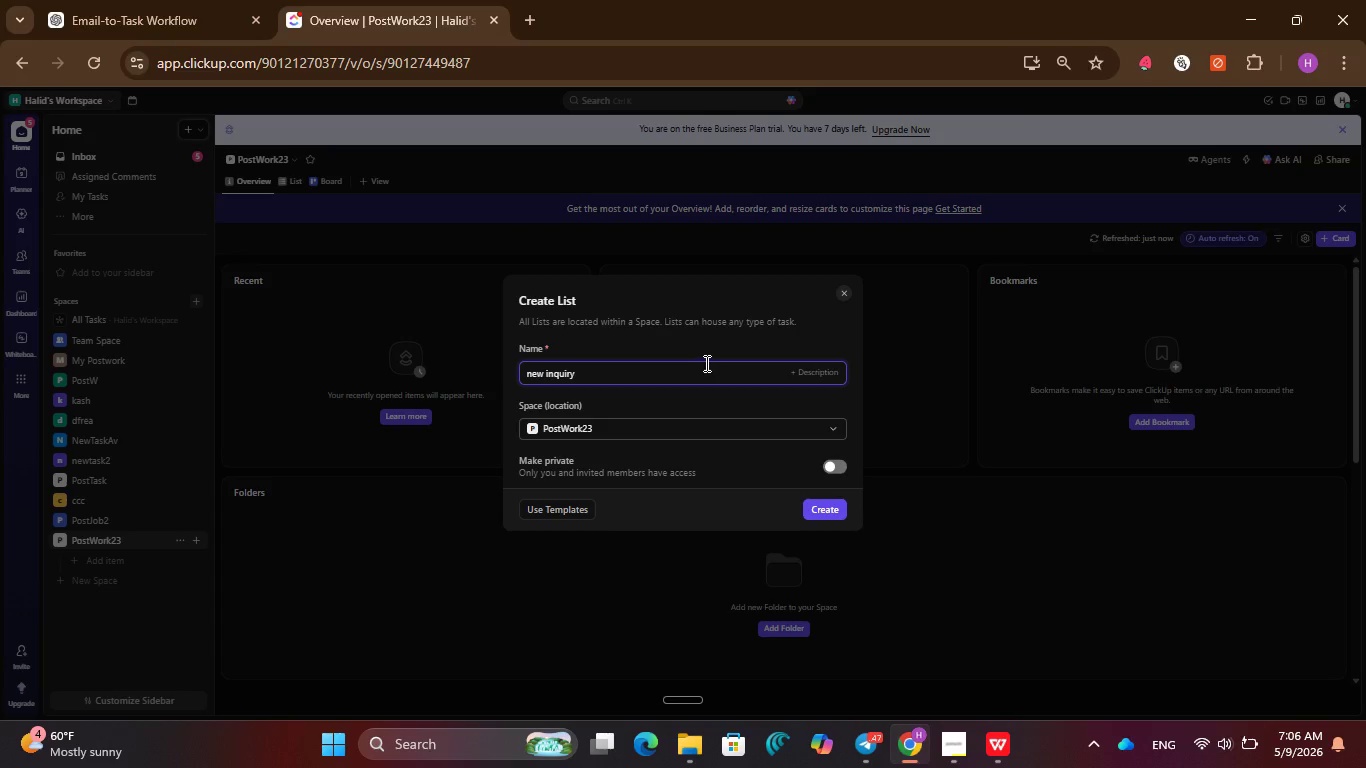 
hold_key(key=Backspace, duration=1.16)
 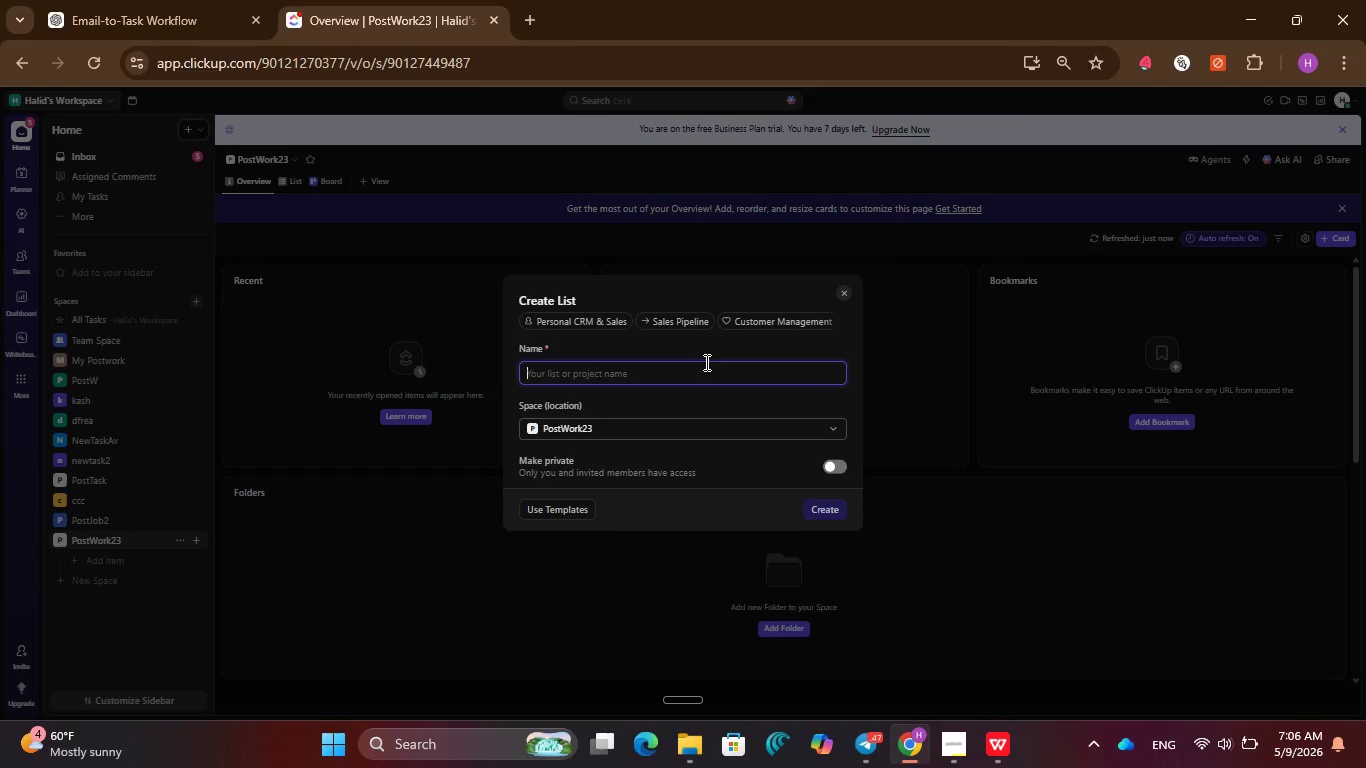 
key(Meta+V)
 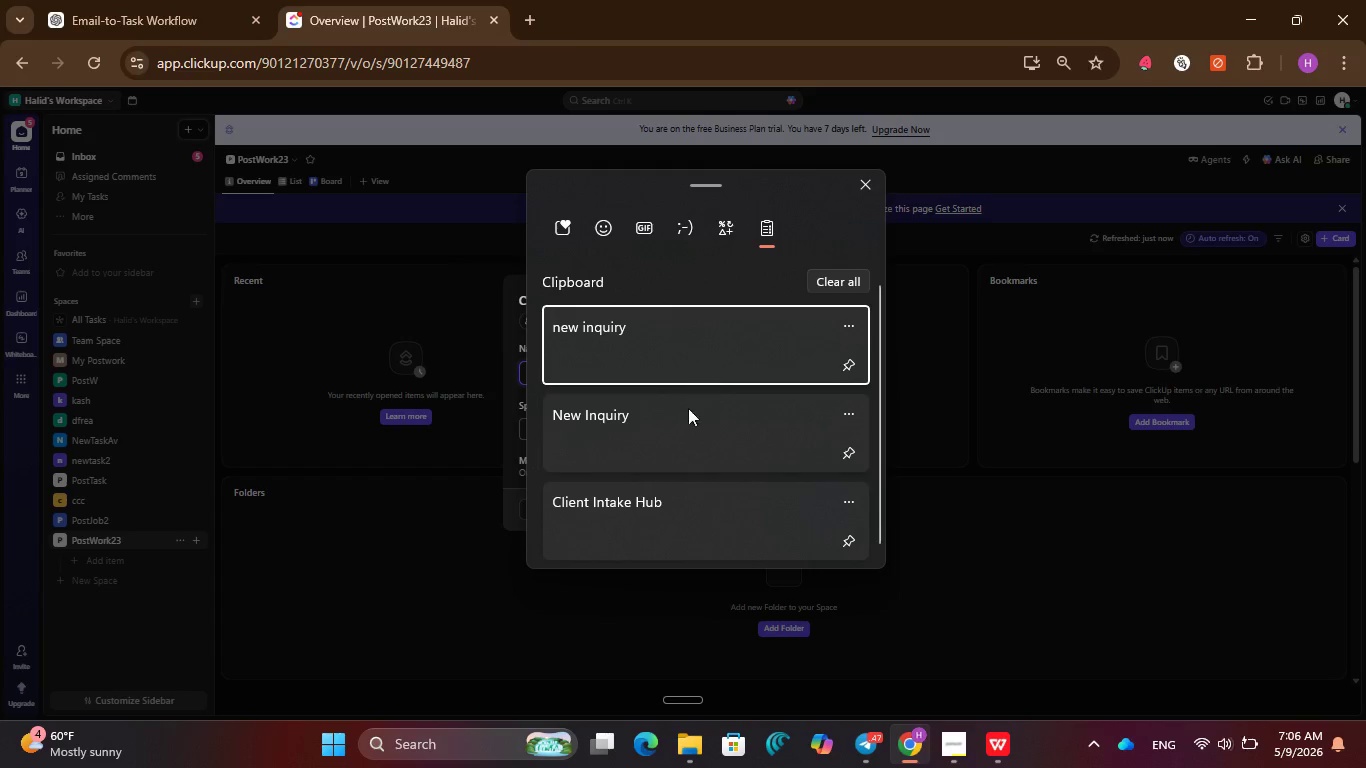 
scroll: coordinate [657, 456], scroll_direction: down, amount: 5.0
 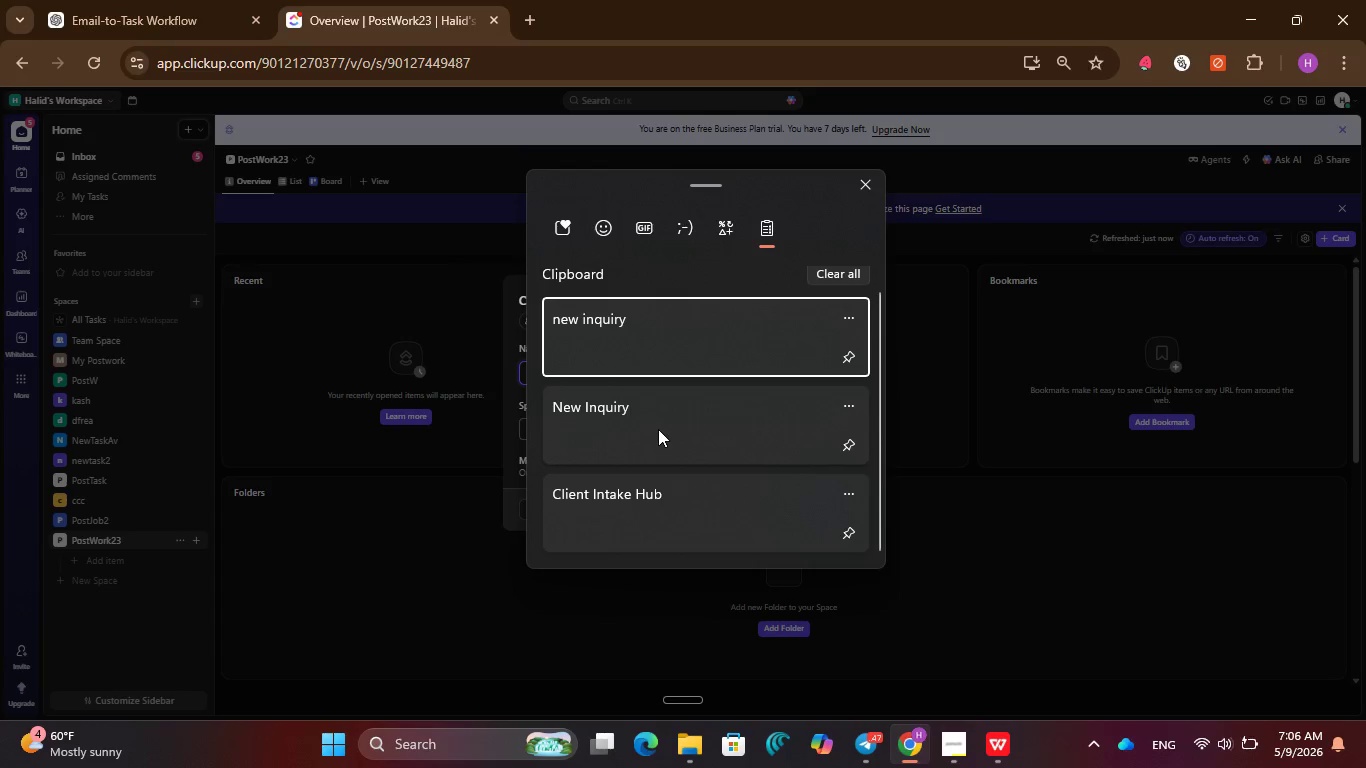 
scroll: coordinate [658, 429], scroll_direction: up, amount: 2.0
 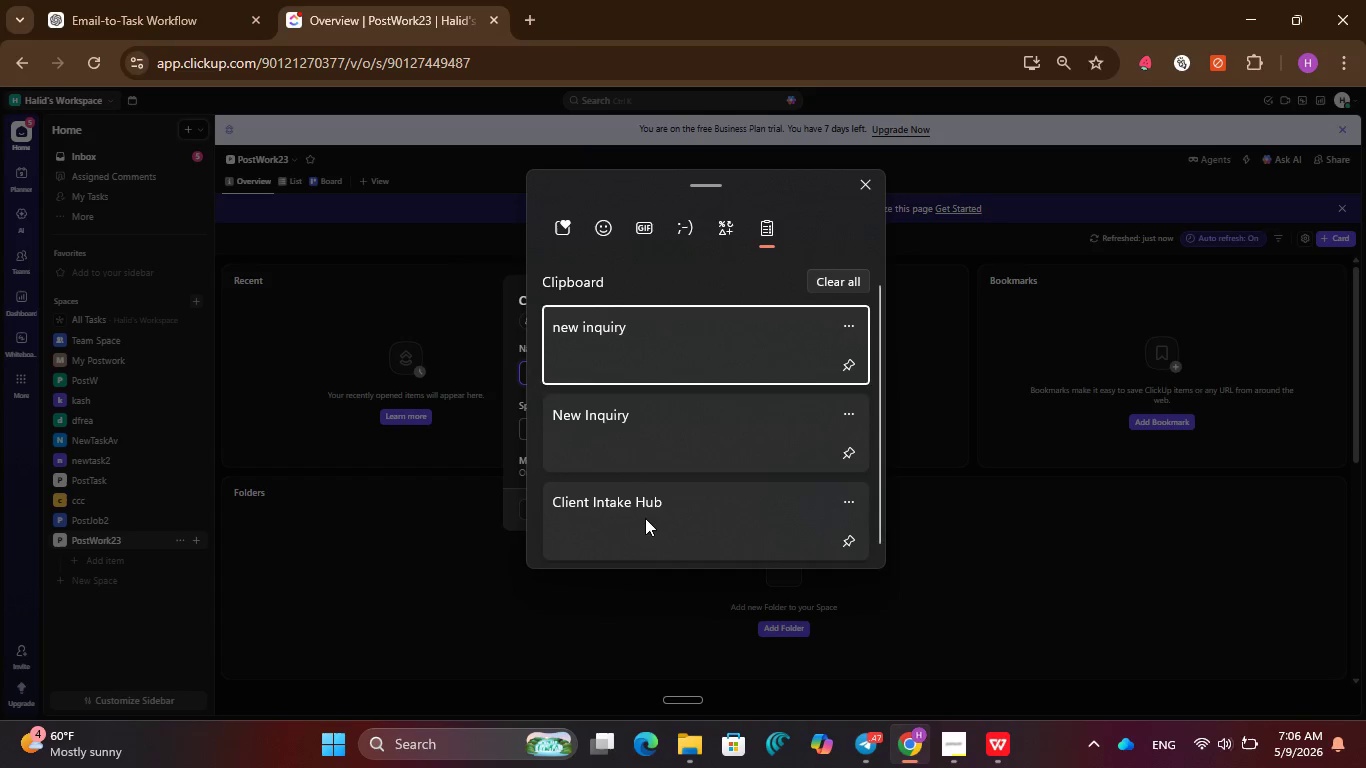 
left_click([645, 518])
 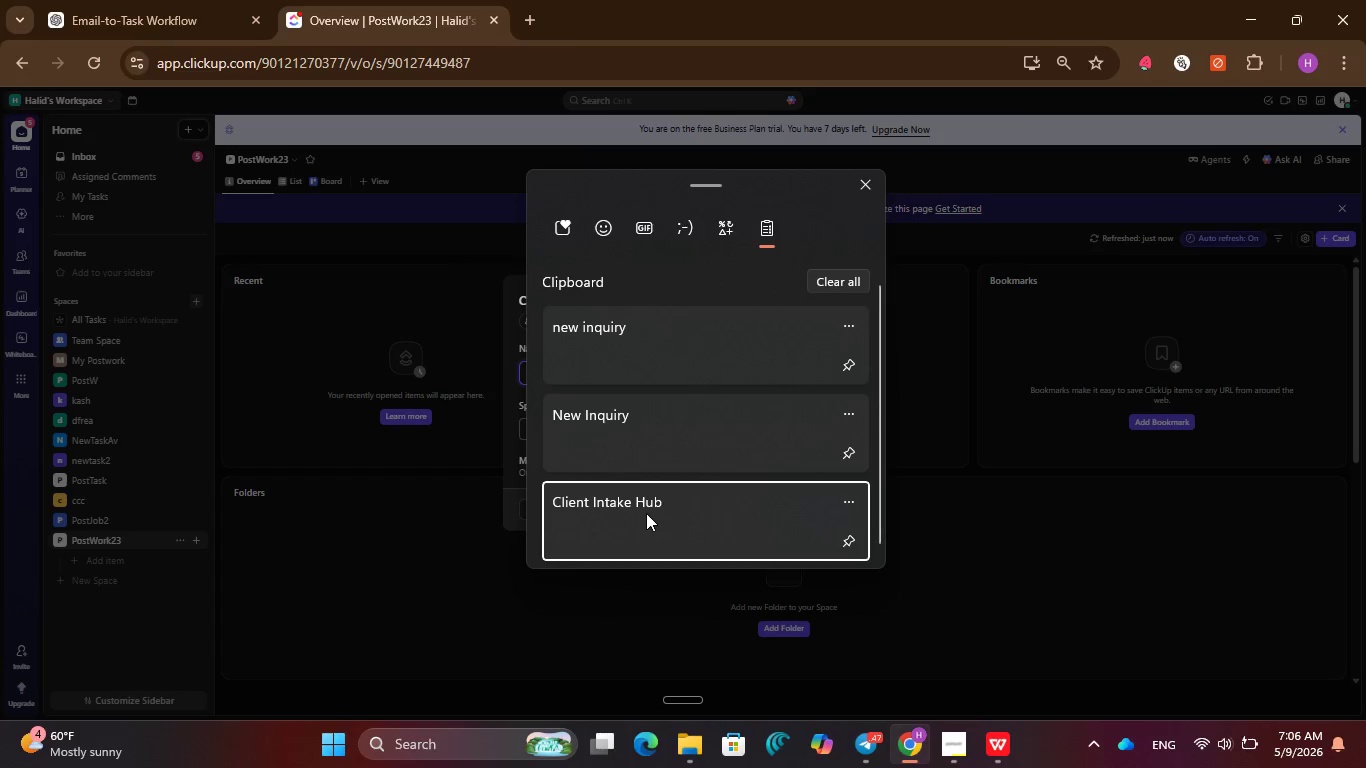 
key(Control+ControlLeft)
 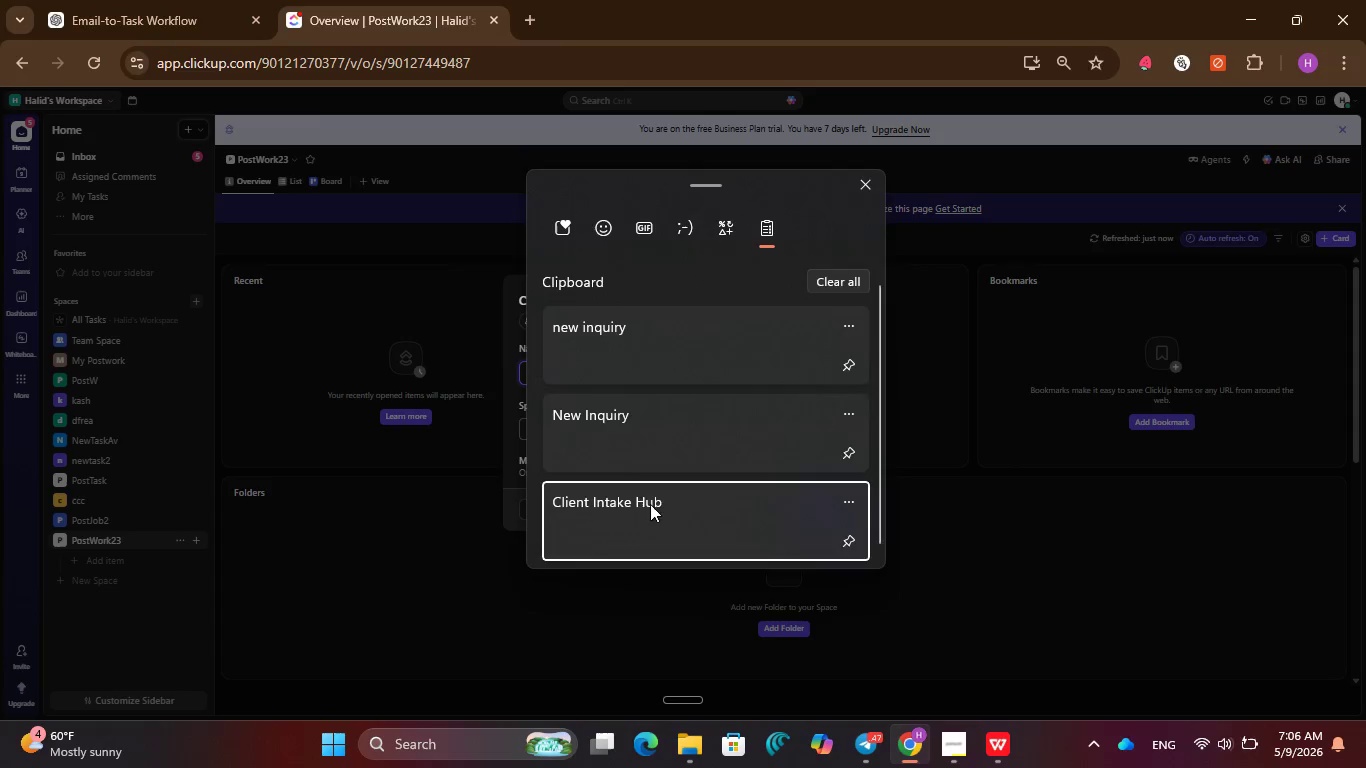 
wait(5.03)
 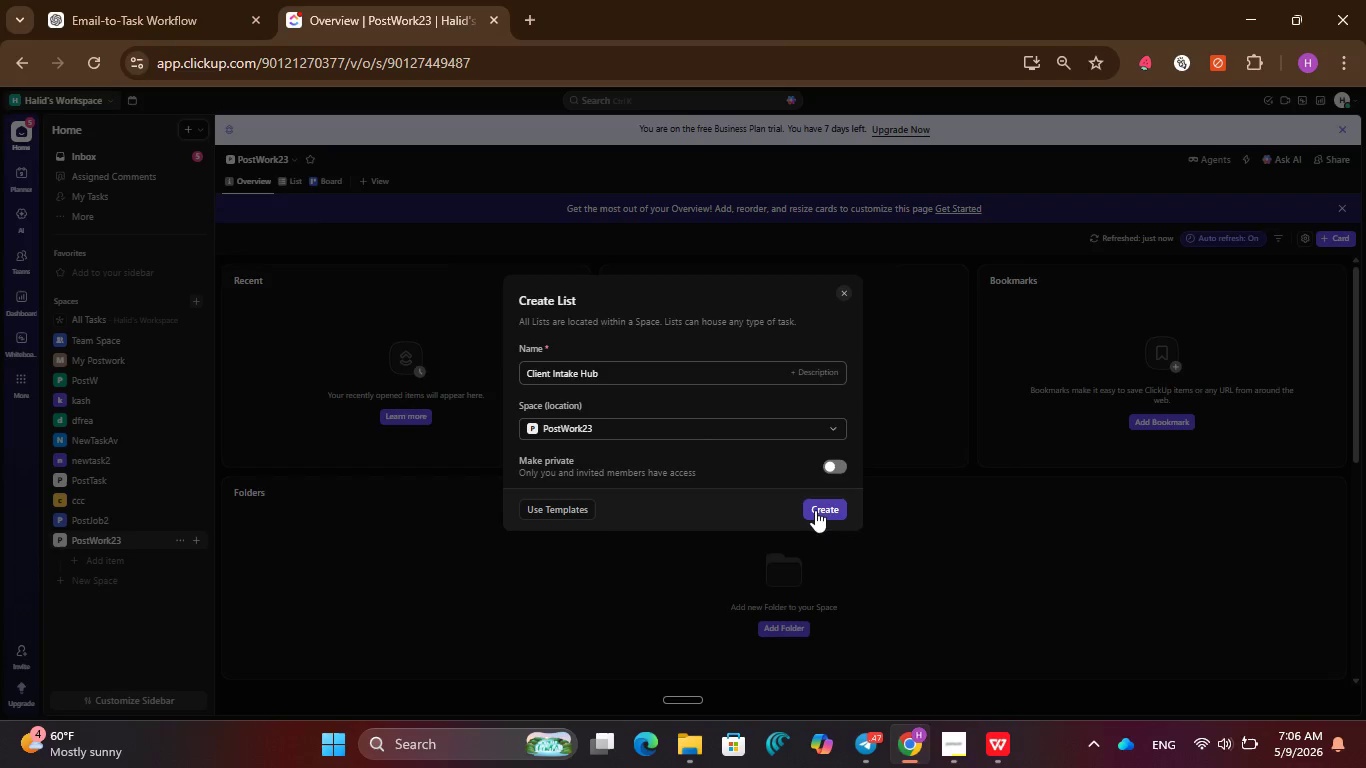 
left_click([157, 564])
 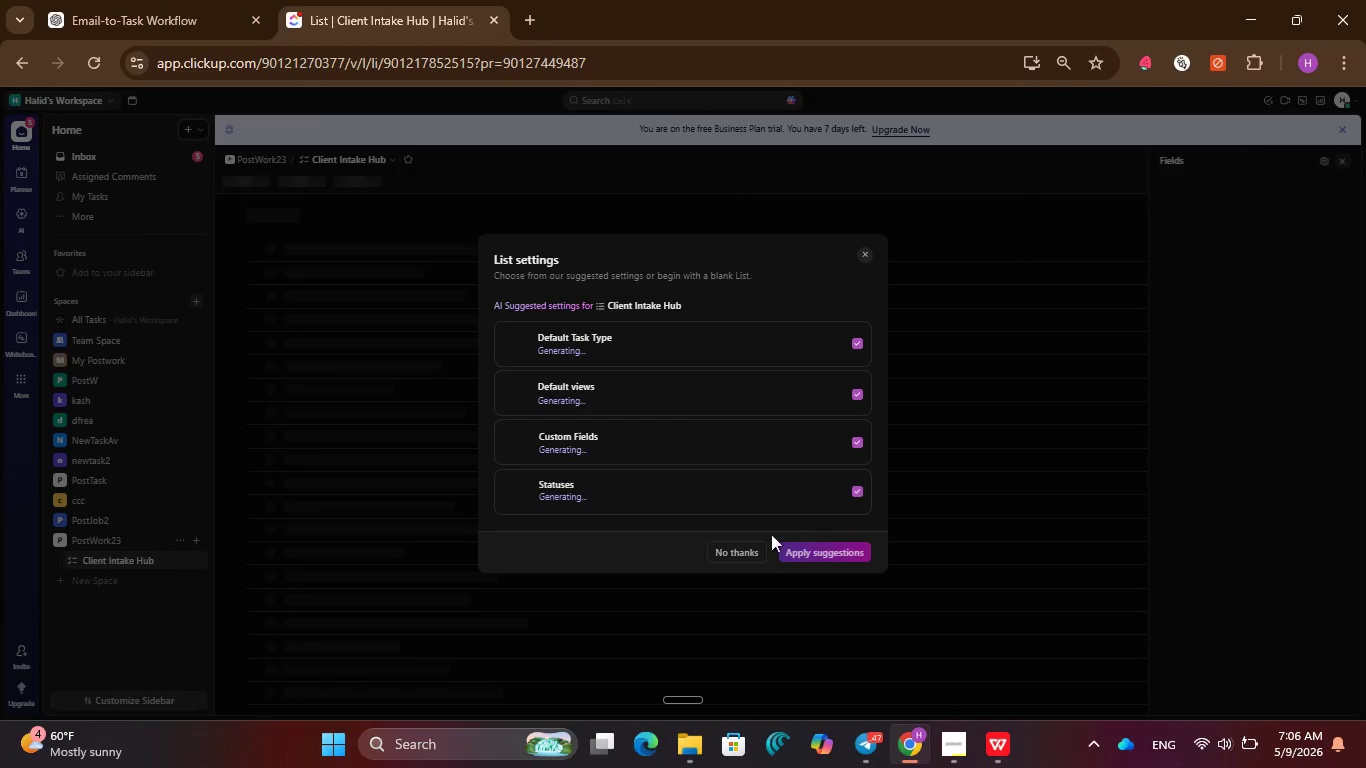 
left_click([735, 549])
 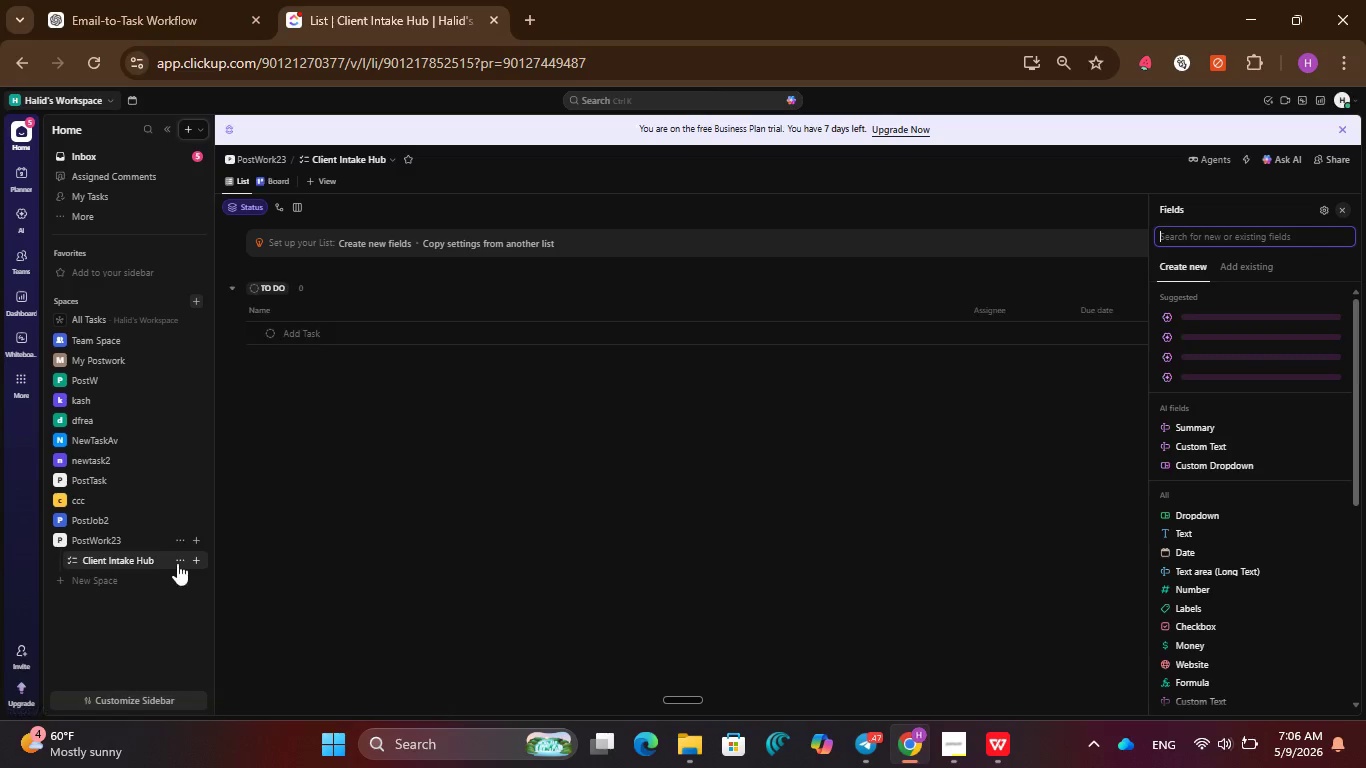 
left_click([190, 562])
 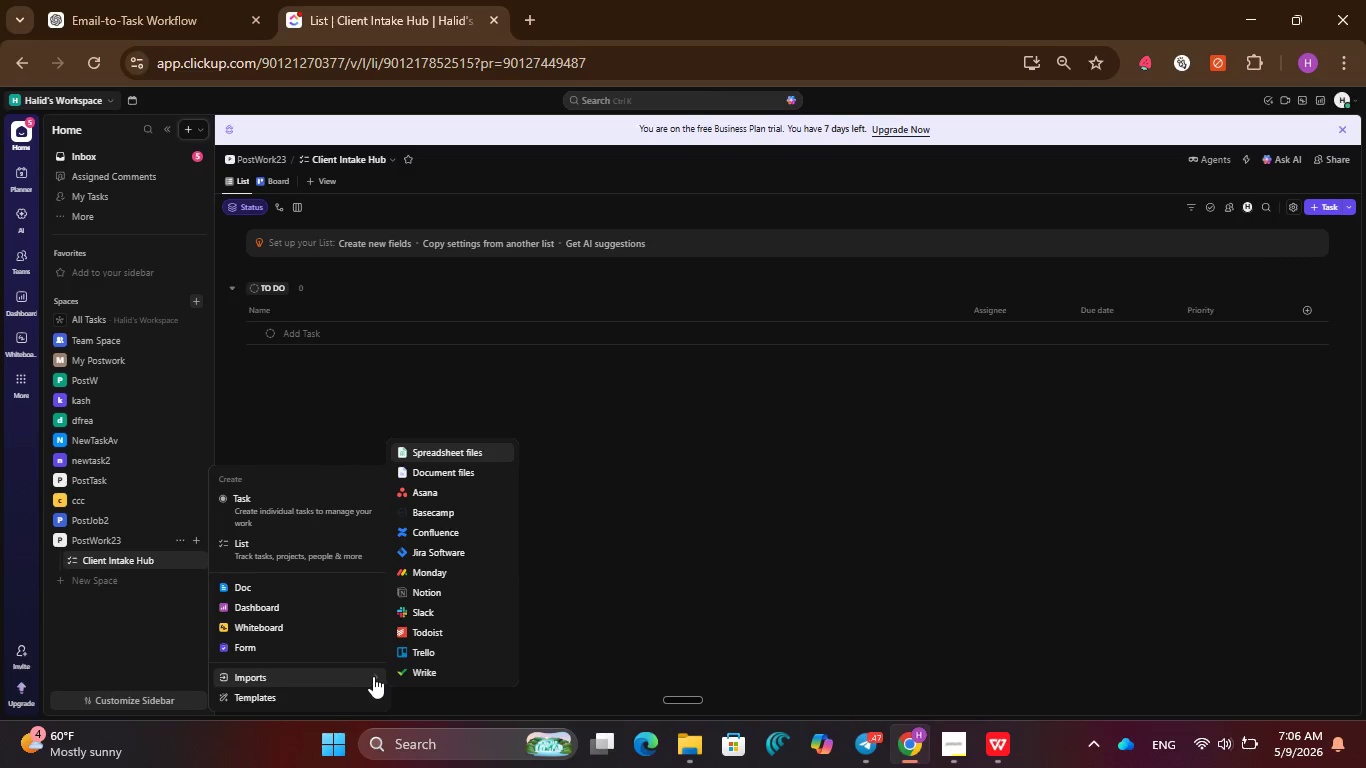 
left_click([456, 452])
 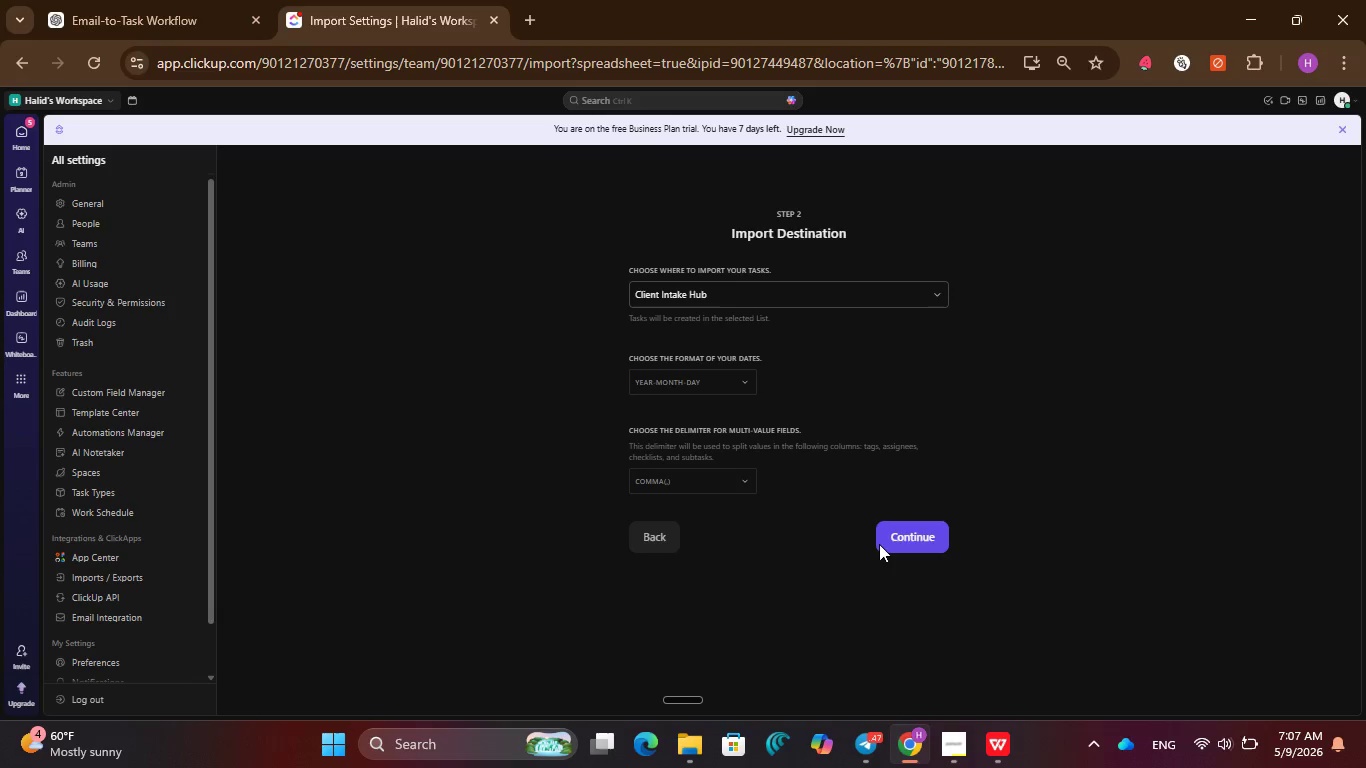 
wait(7.19)
 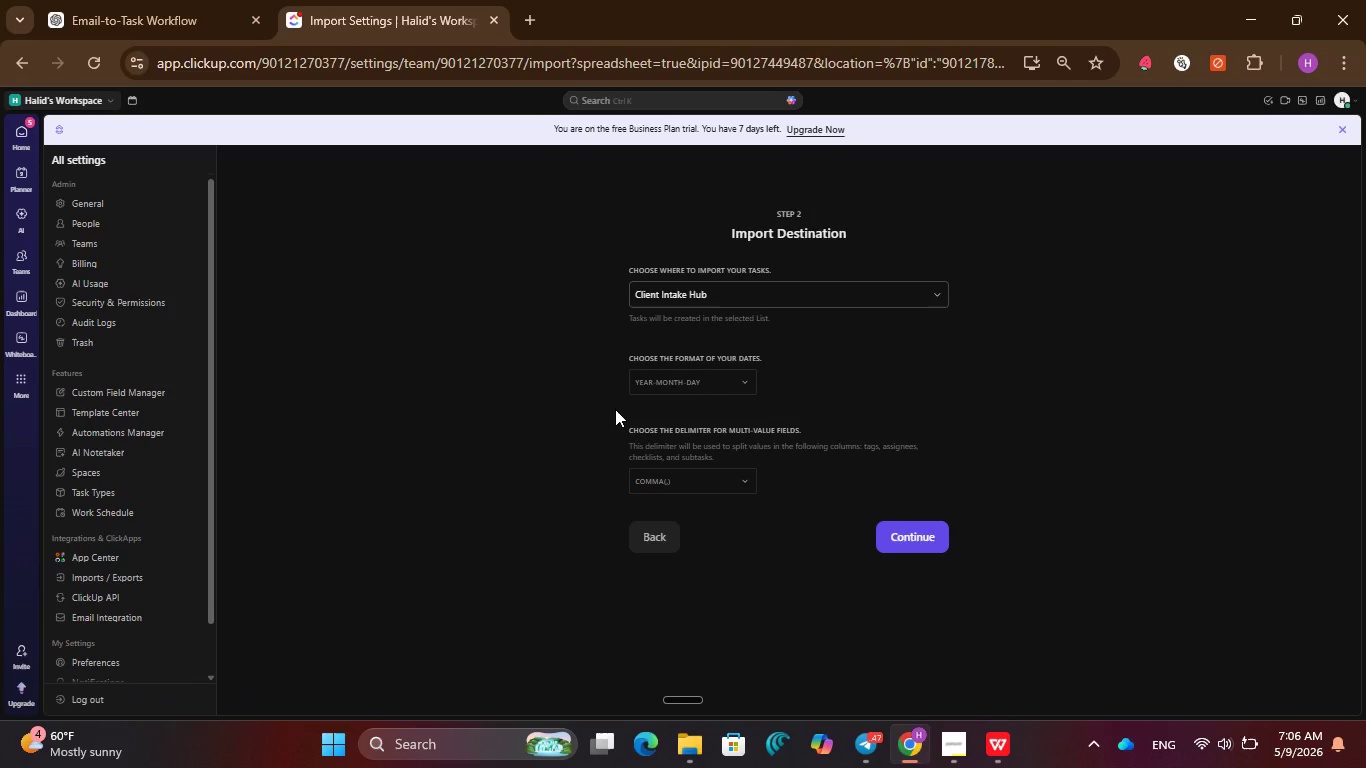 
left_click([868, 767])
 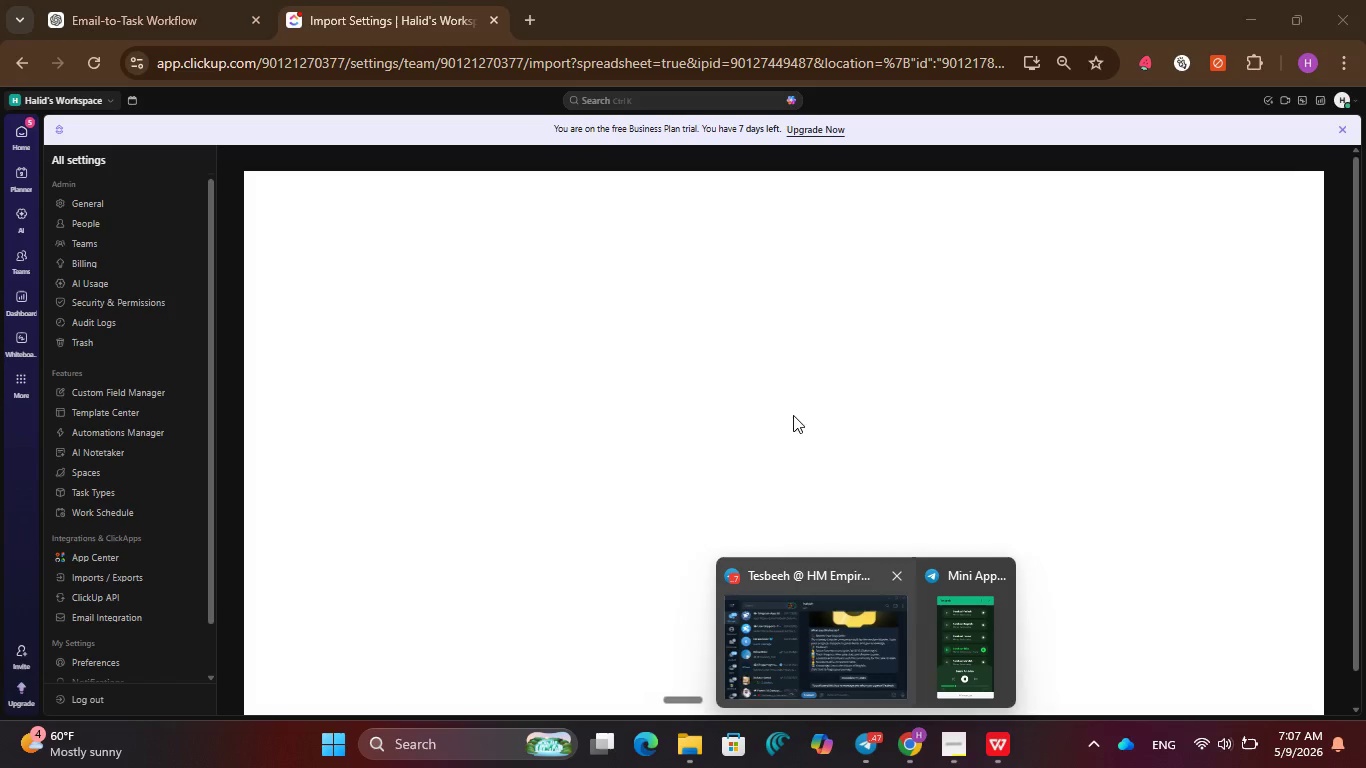 
left_click([795, 379])
 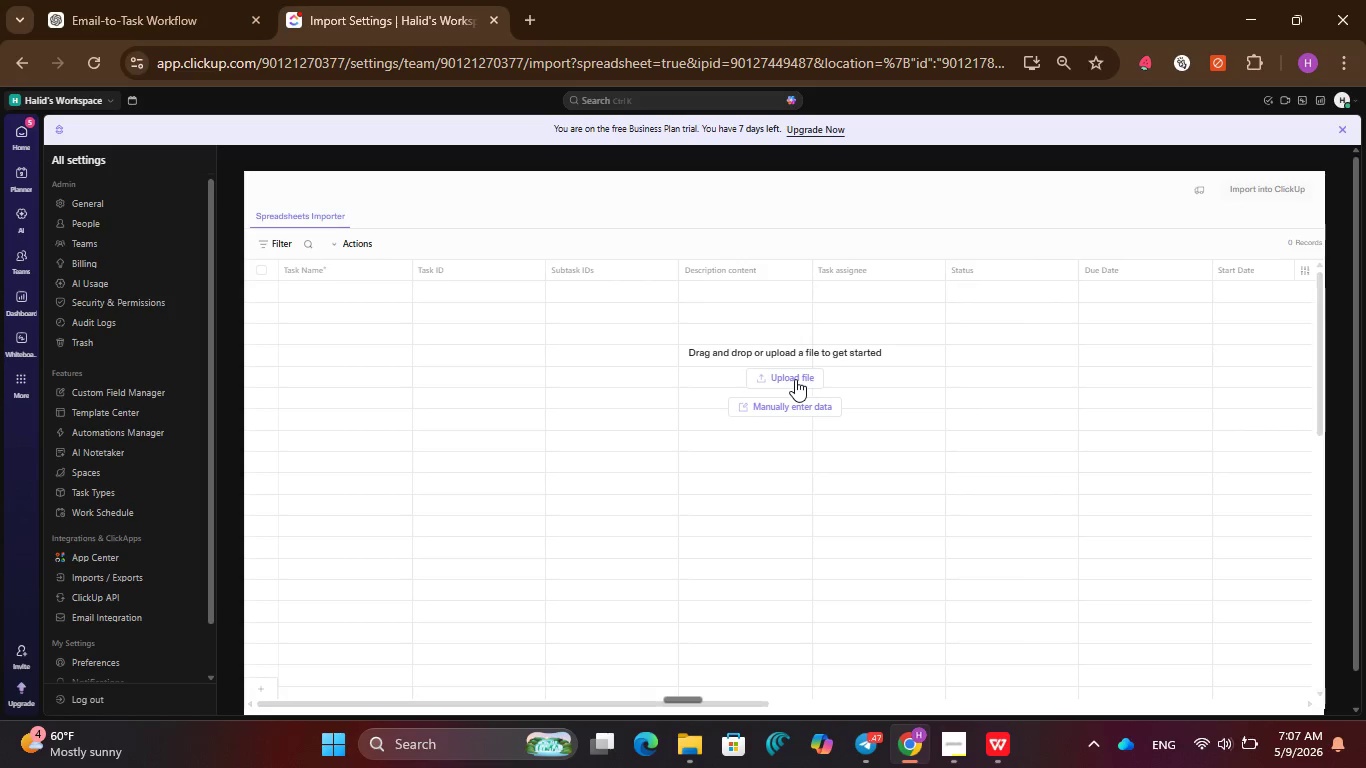 
wait(8.39)
 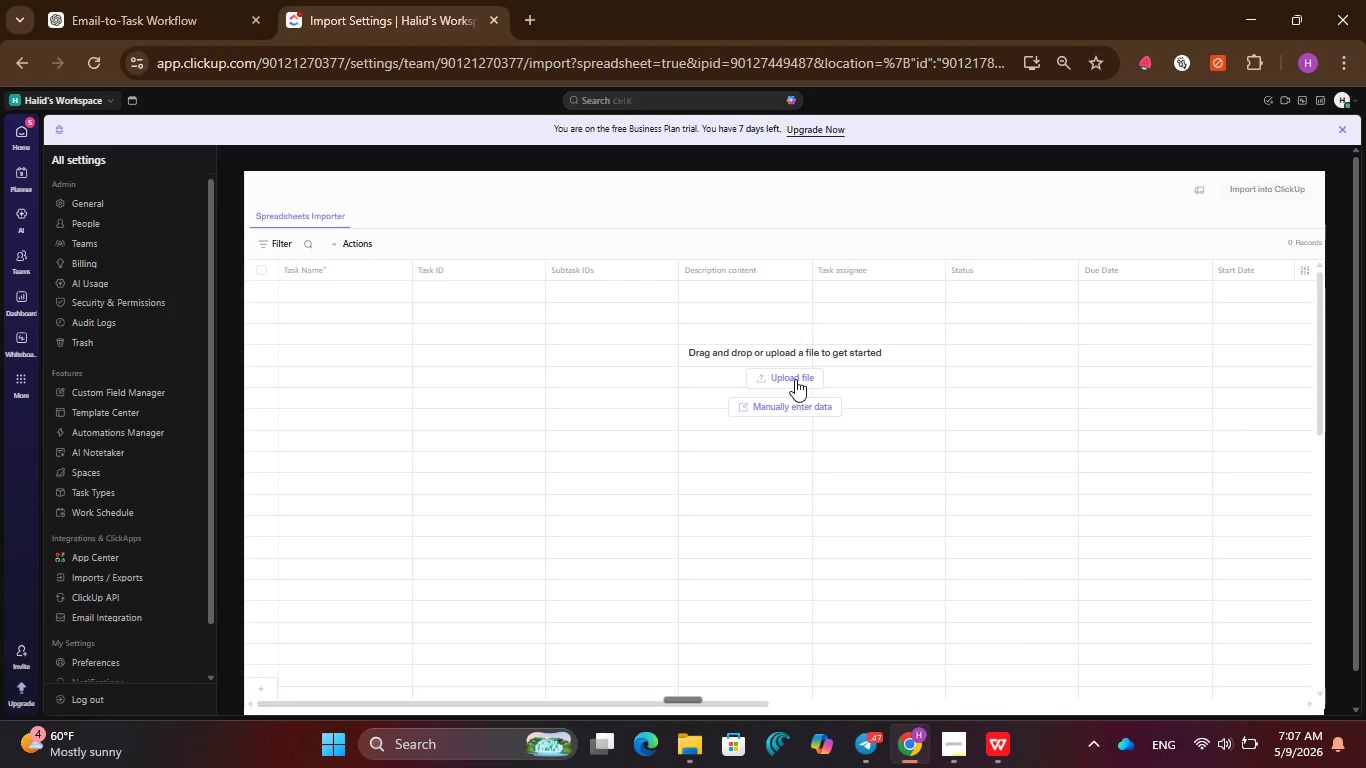 
left_click([795, 379])
 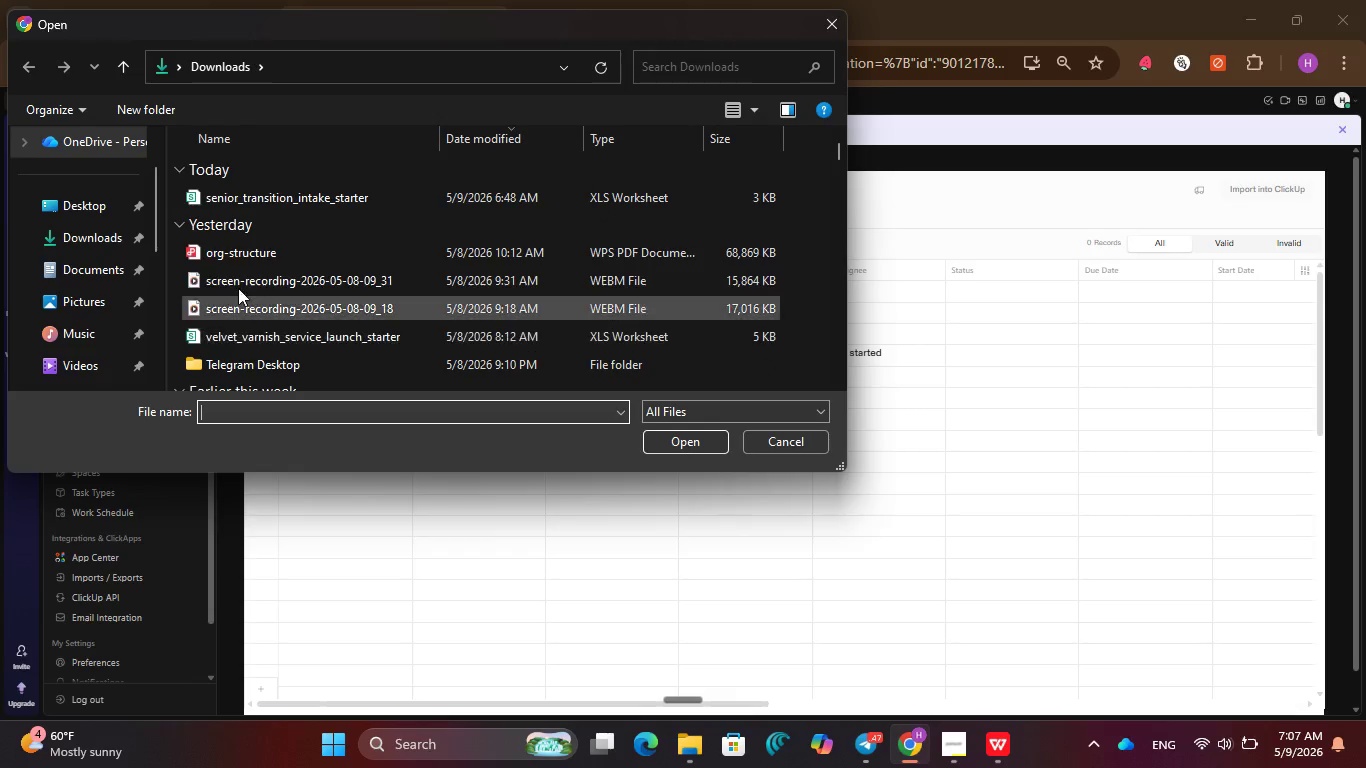 
left_click([252, 193])
 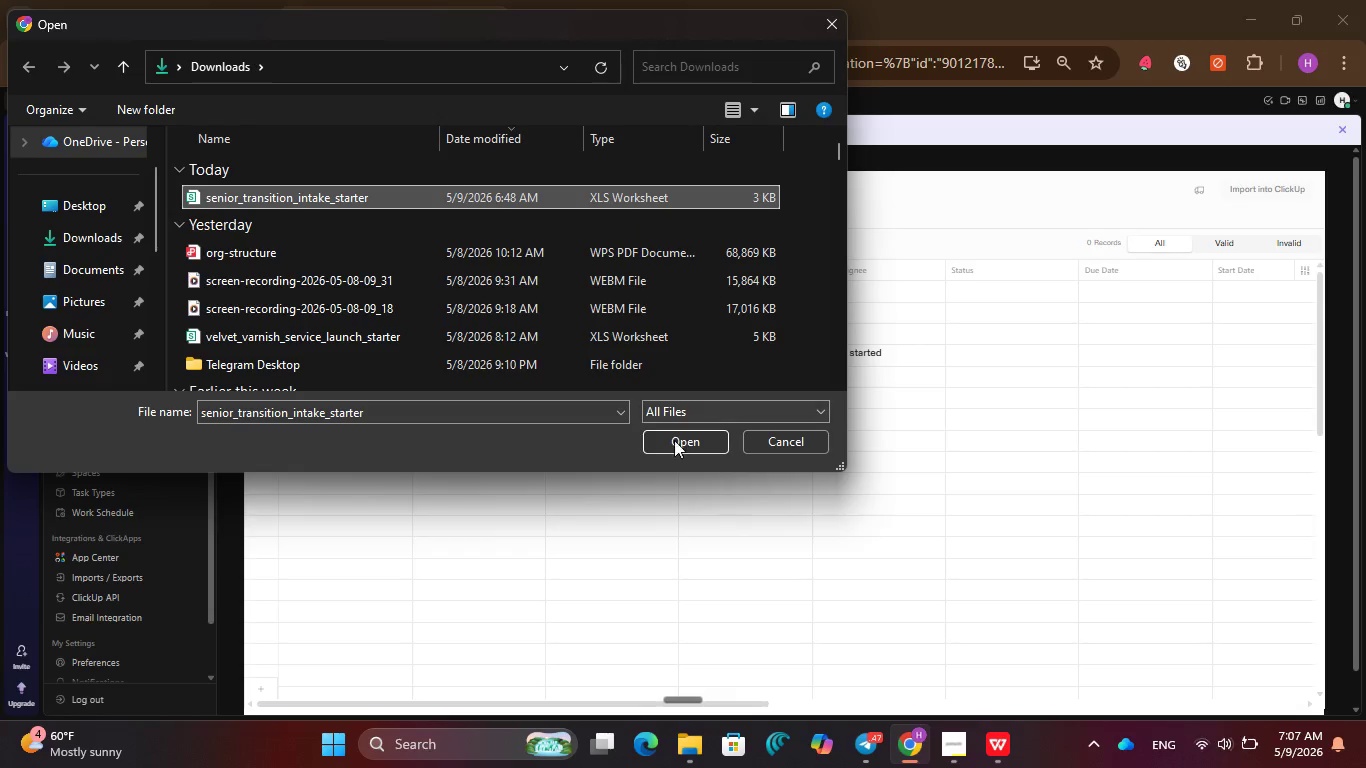 
left_click([674, 440])
 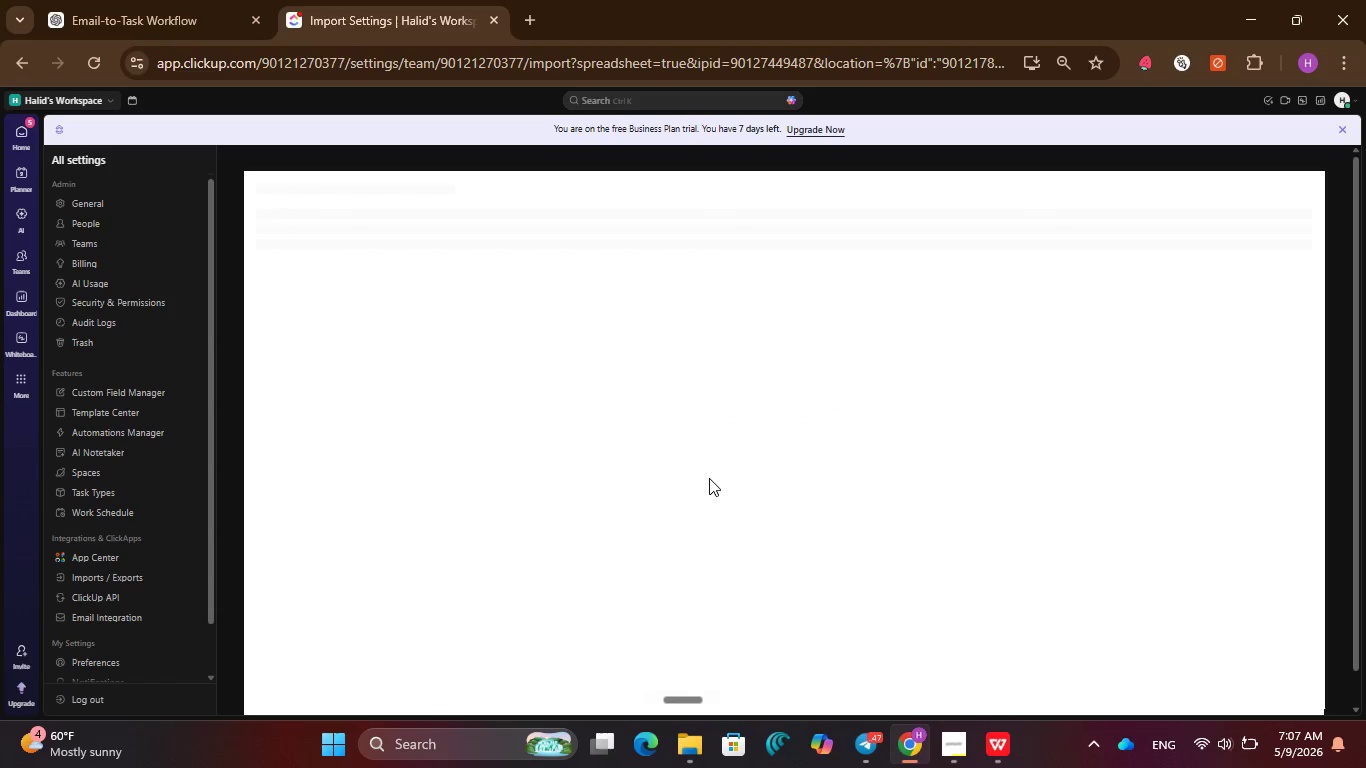 
wait(14.22)
 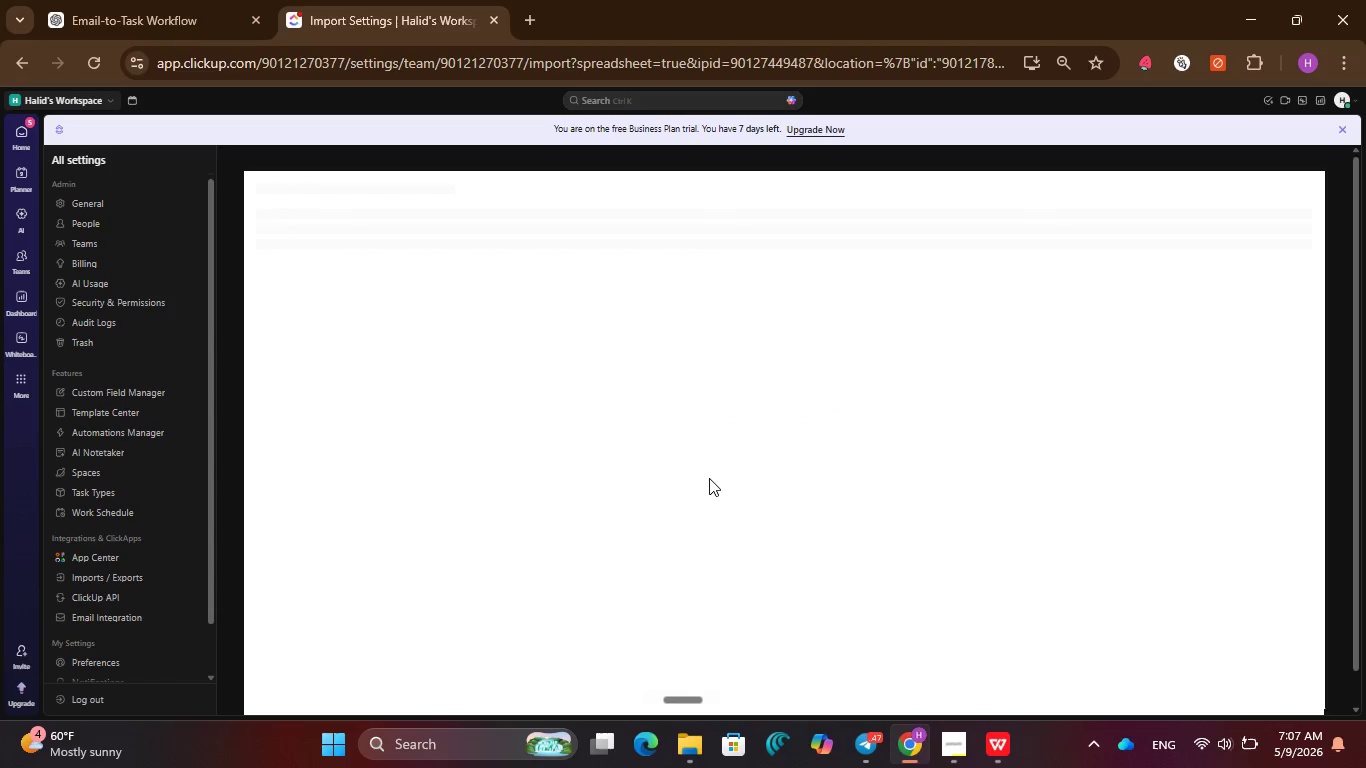 
left_click([635, 398])
 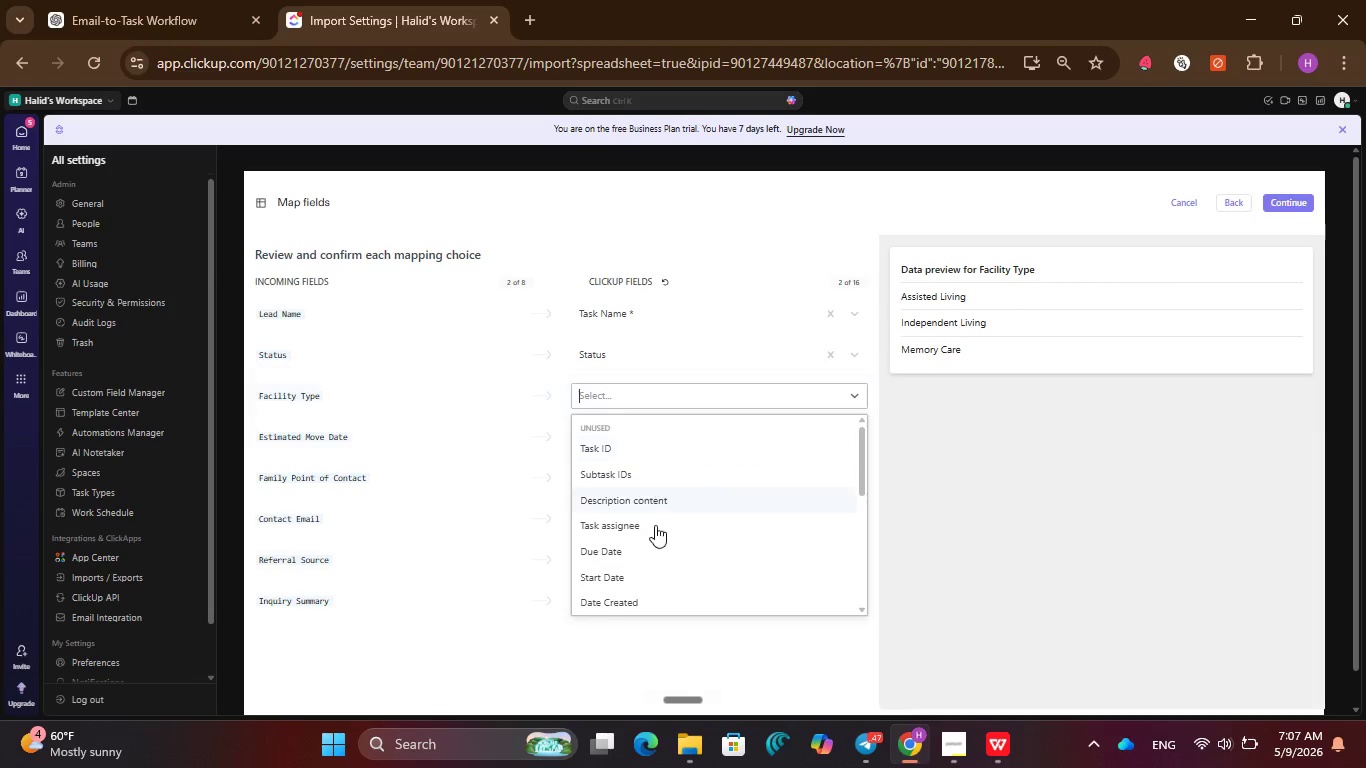 
scroll: coordinate [654, 520], scroll_direction: down, amount: 8.0
 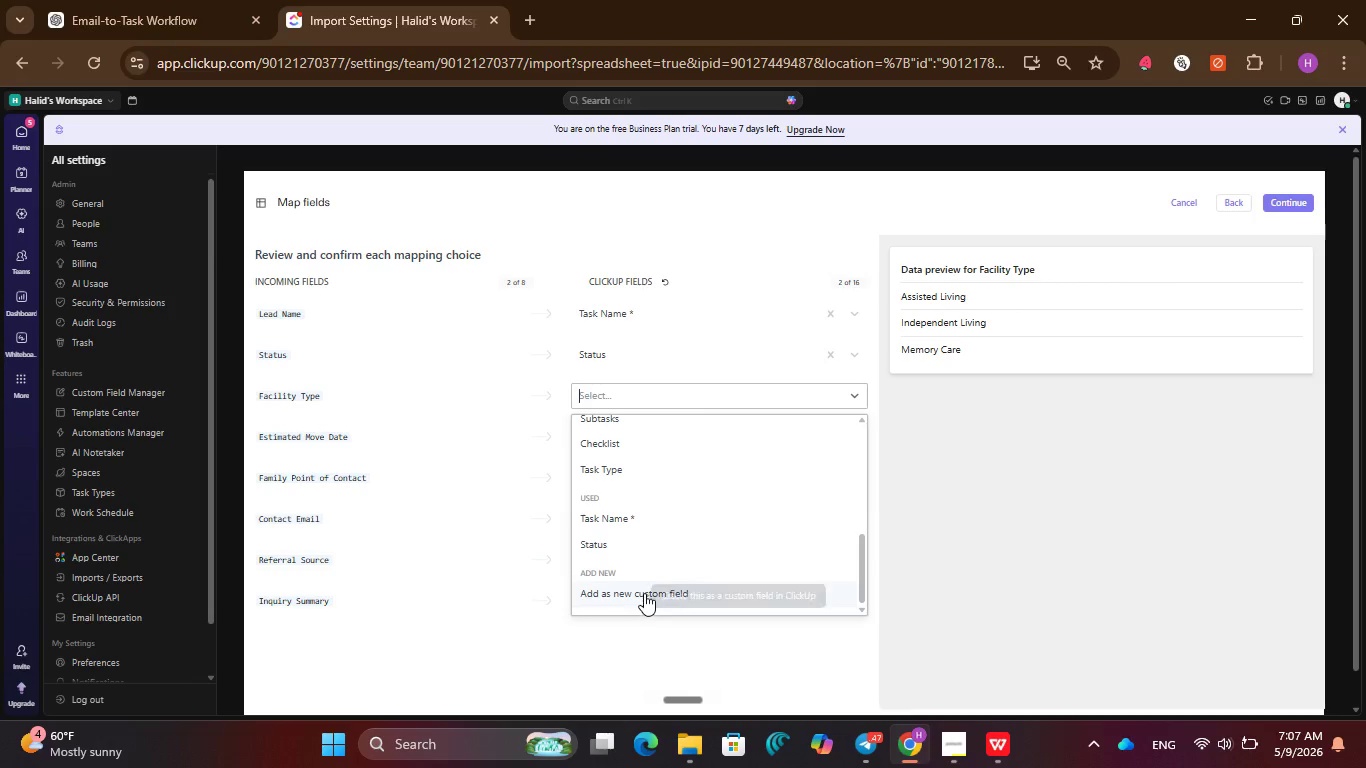 
left_click([644, 592])
 